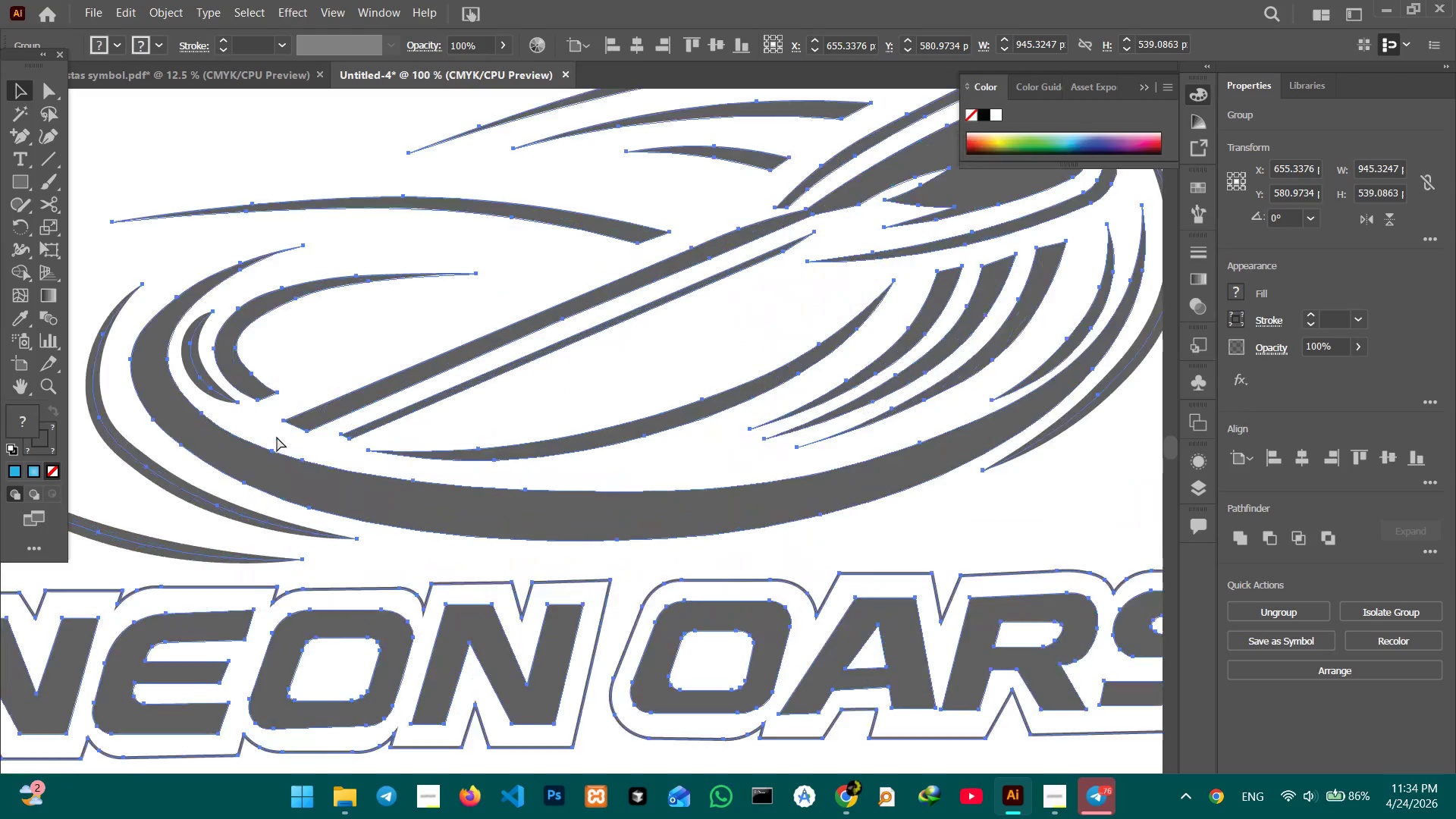 
key(Control+Equal)
 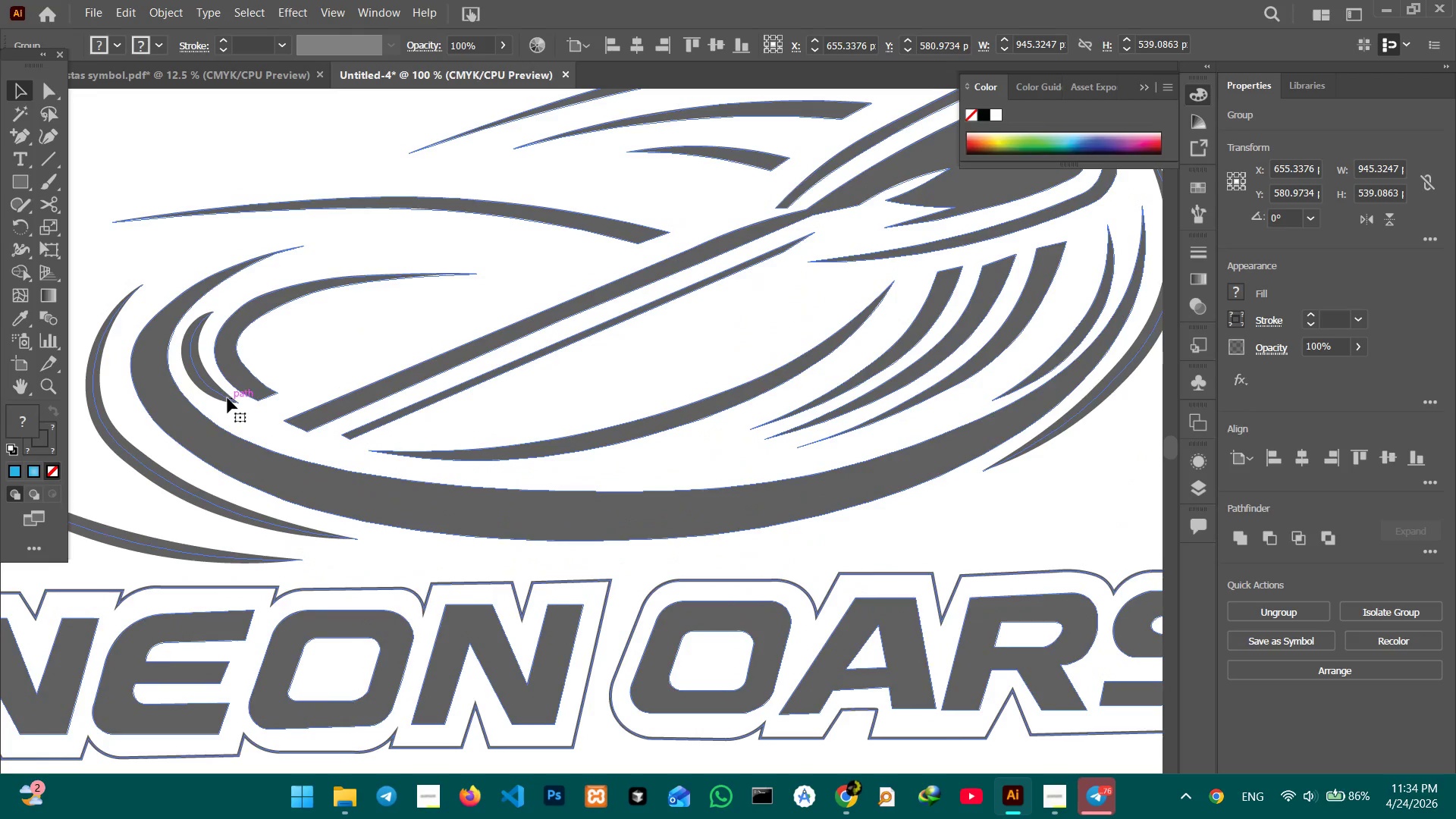 
hold_key(key=Space, duration=0.53)
 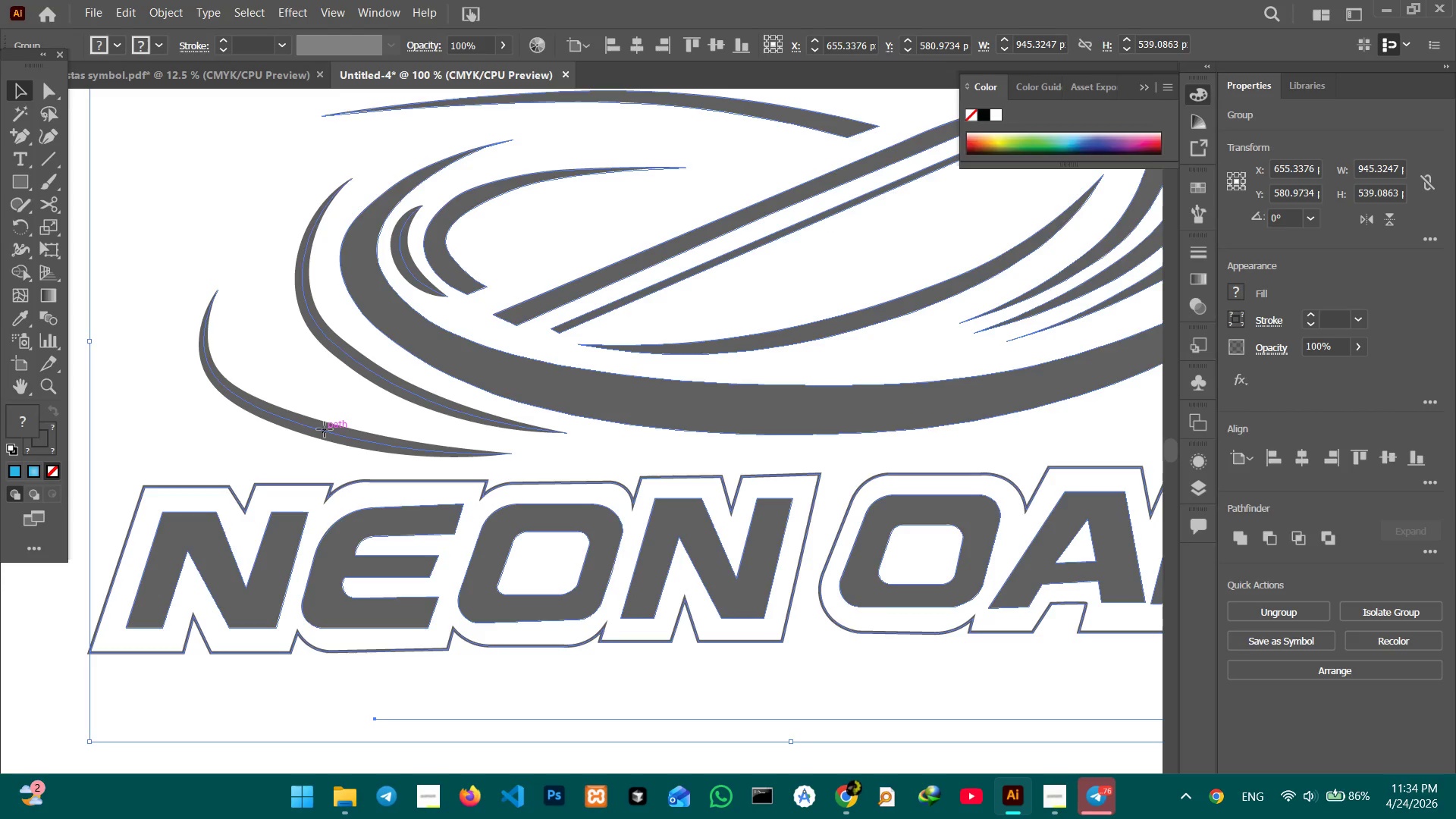 
left_click_drag(start_coordinate=[427, 415], to_coordinate=[637, 309])
 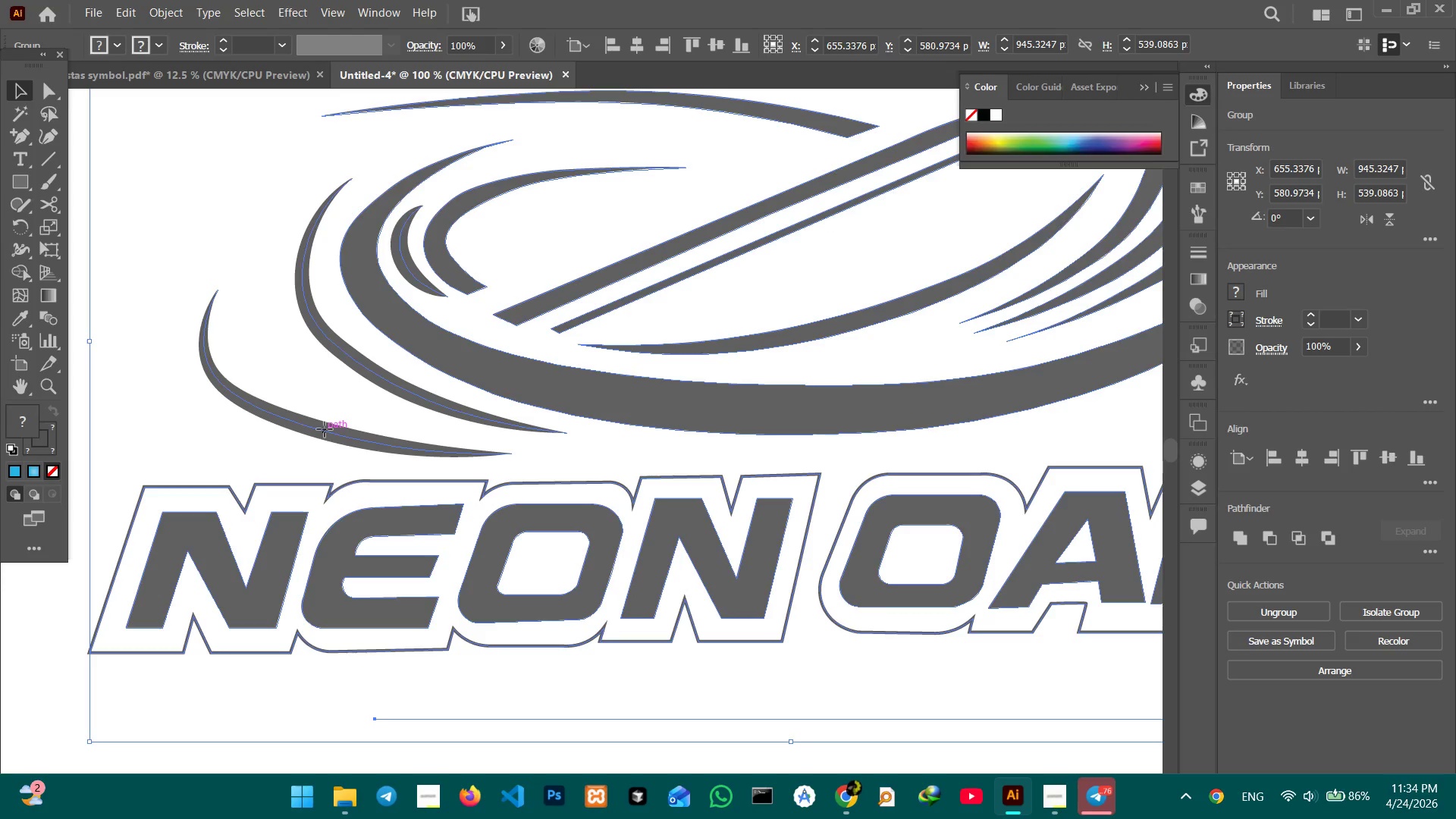 
double_click([325, 429])
 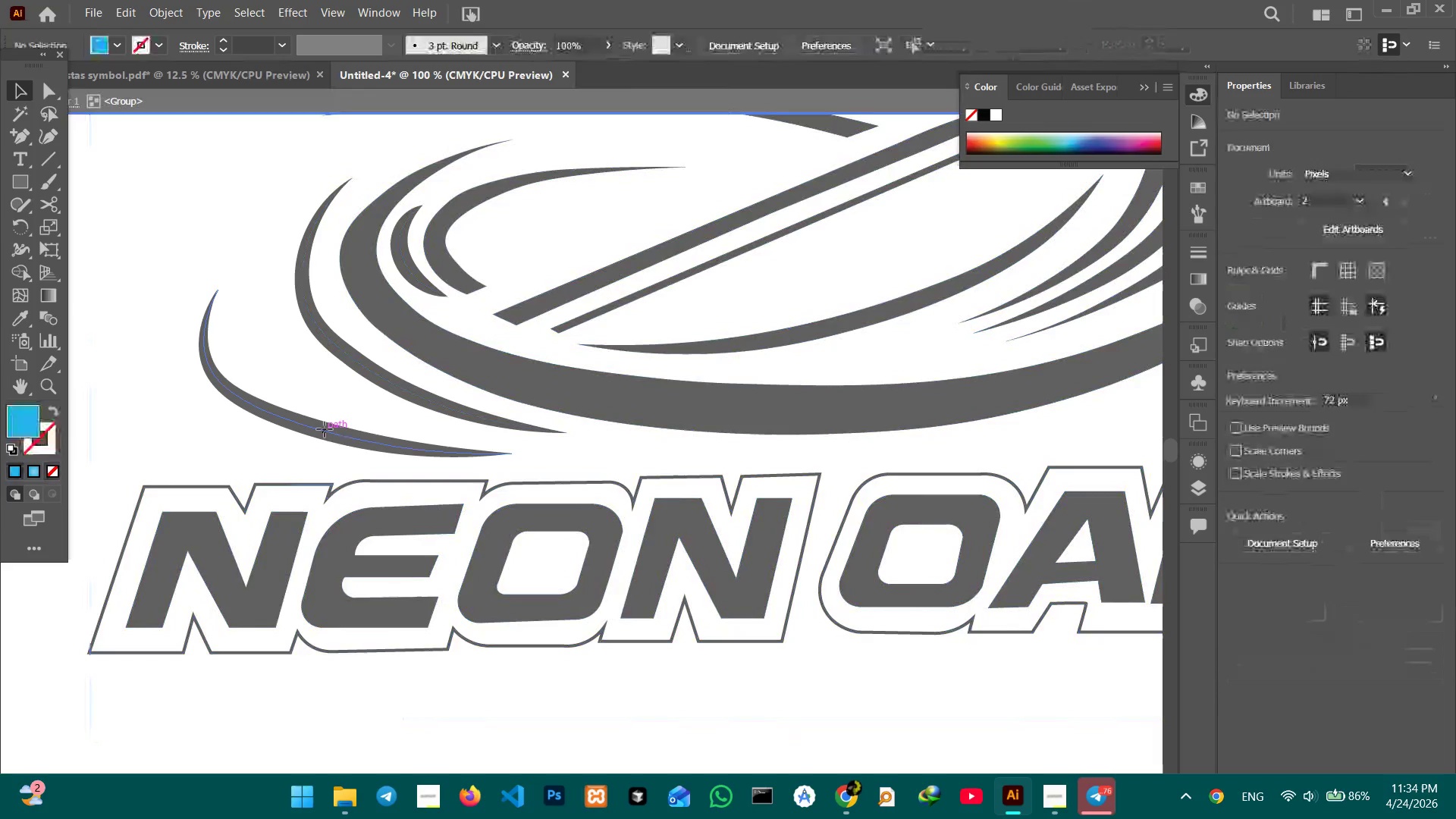 
triple_click([325, 429])
 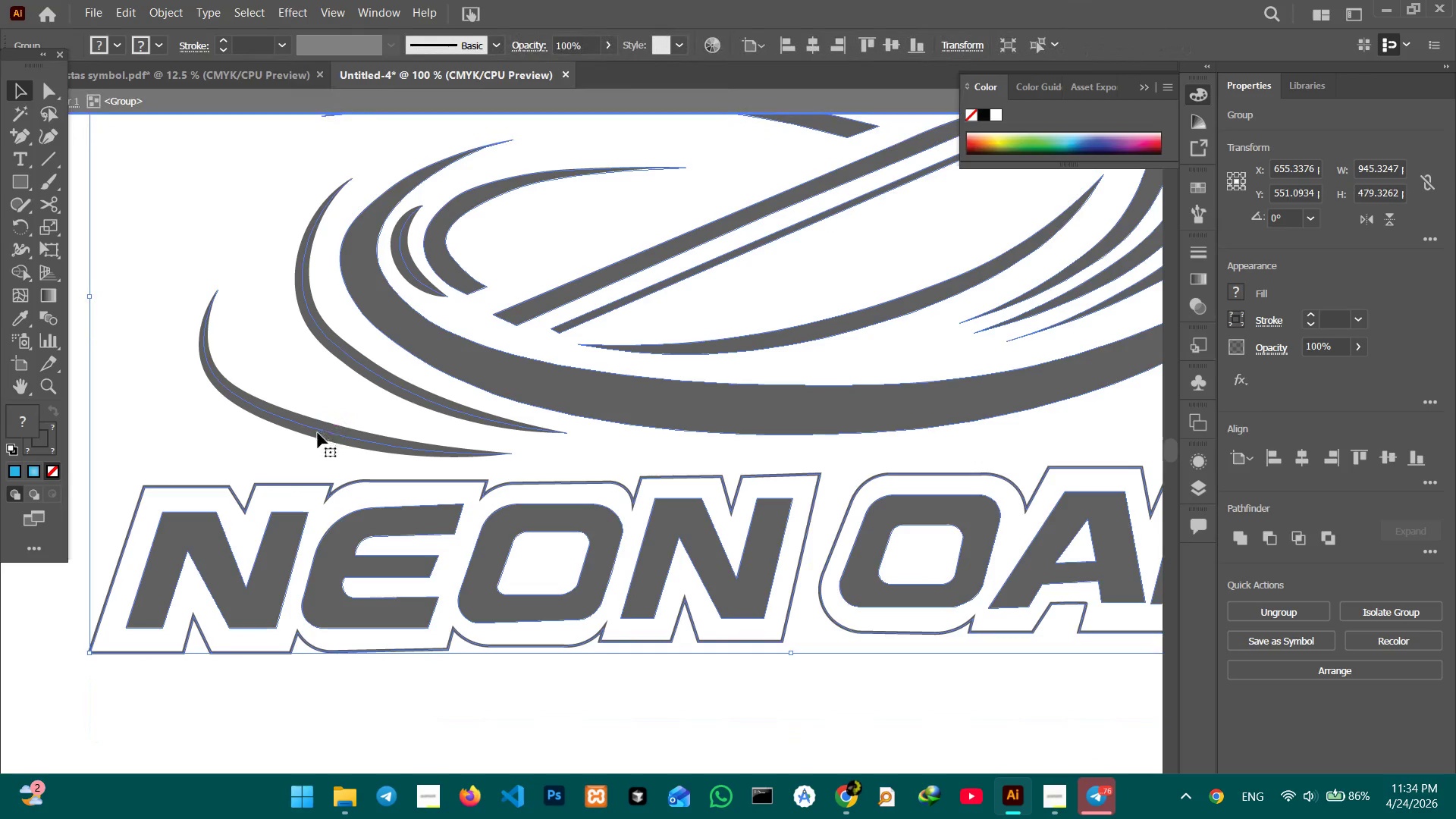 
double_click([318, 433])
 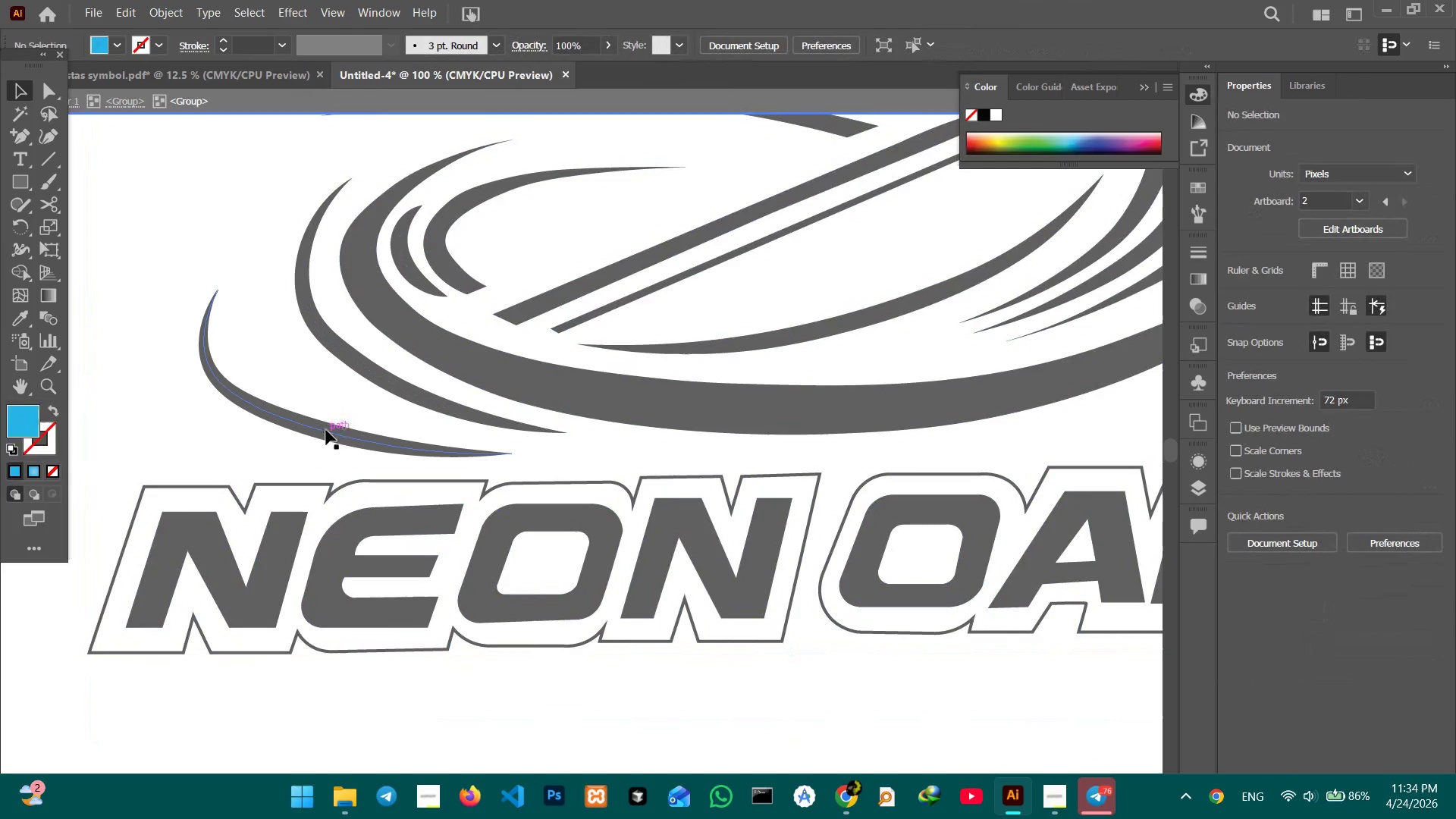 
triple_click([326, 430])
 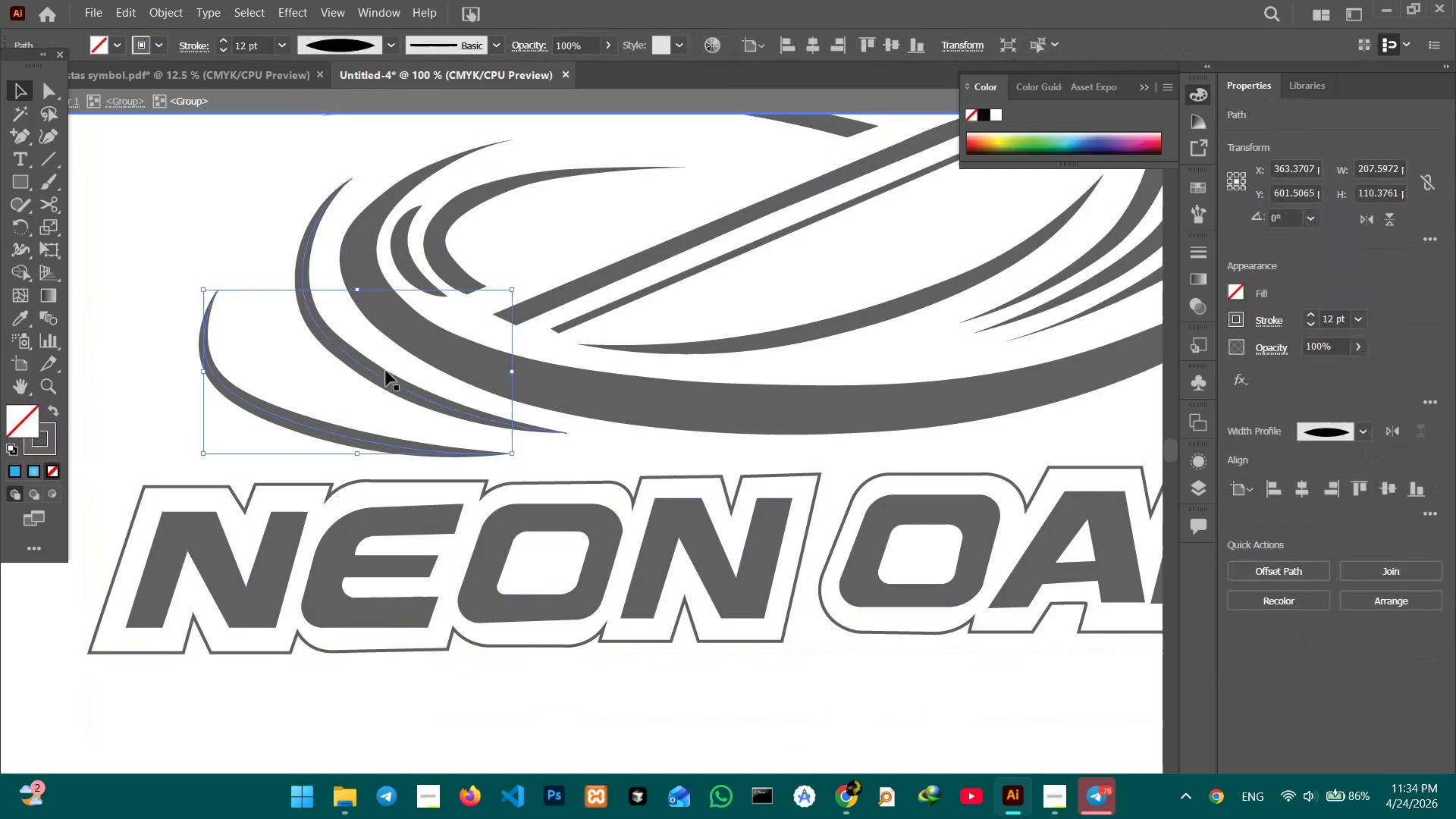 
hold_key(key=ShiftLeft, duration=1.98)
left_click([373, 370])
 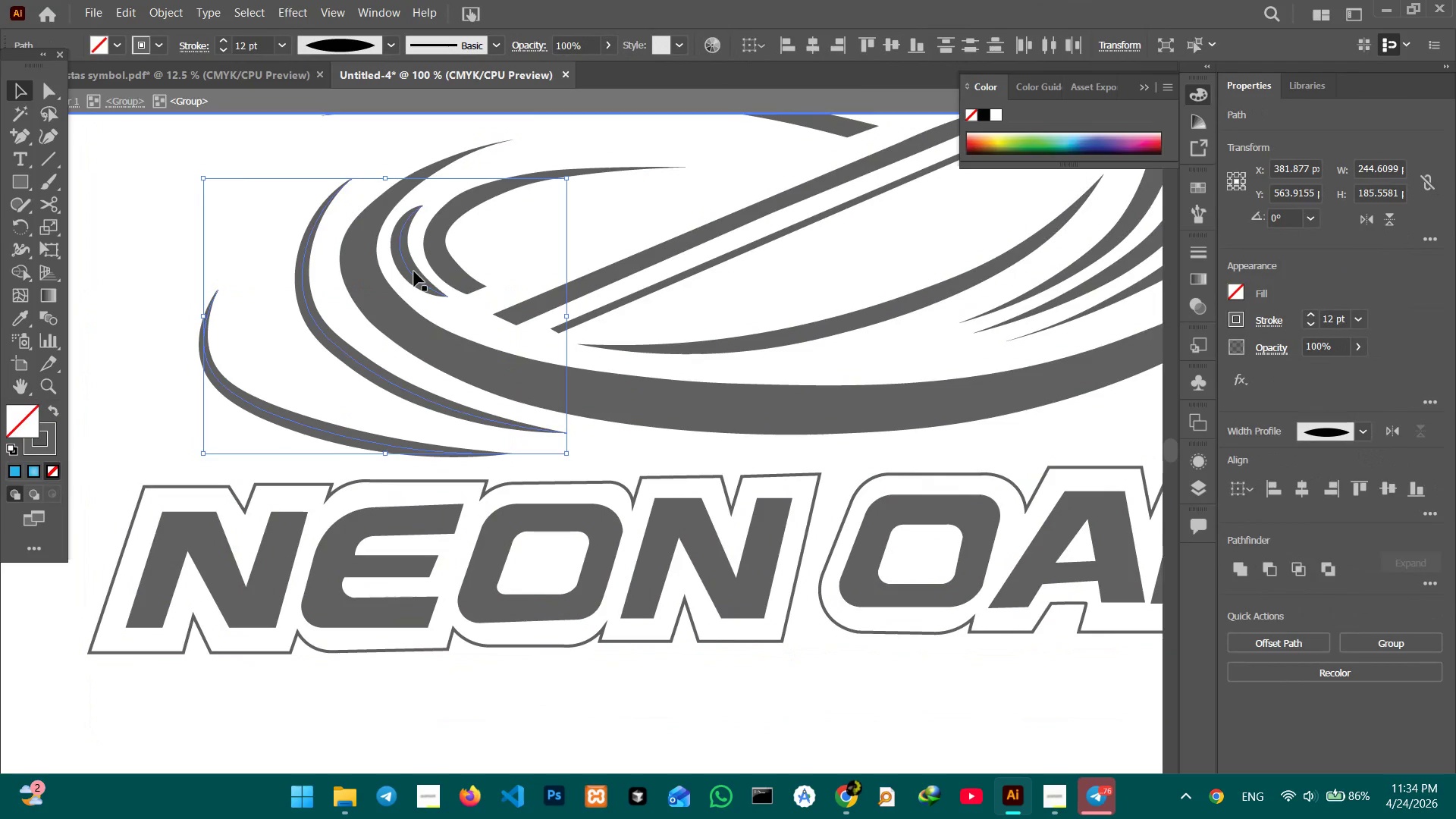 
left_click([412, 273])
 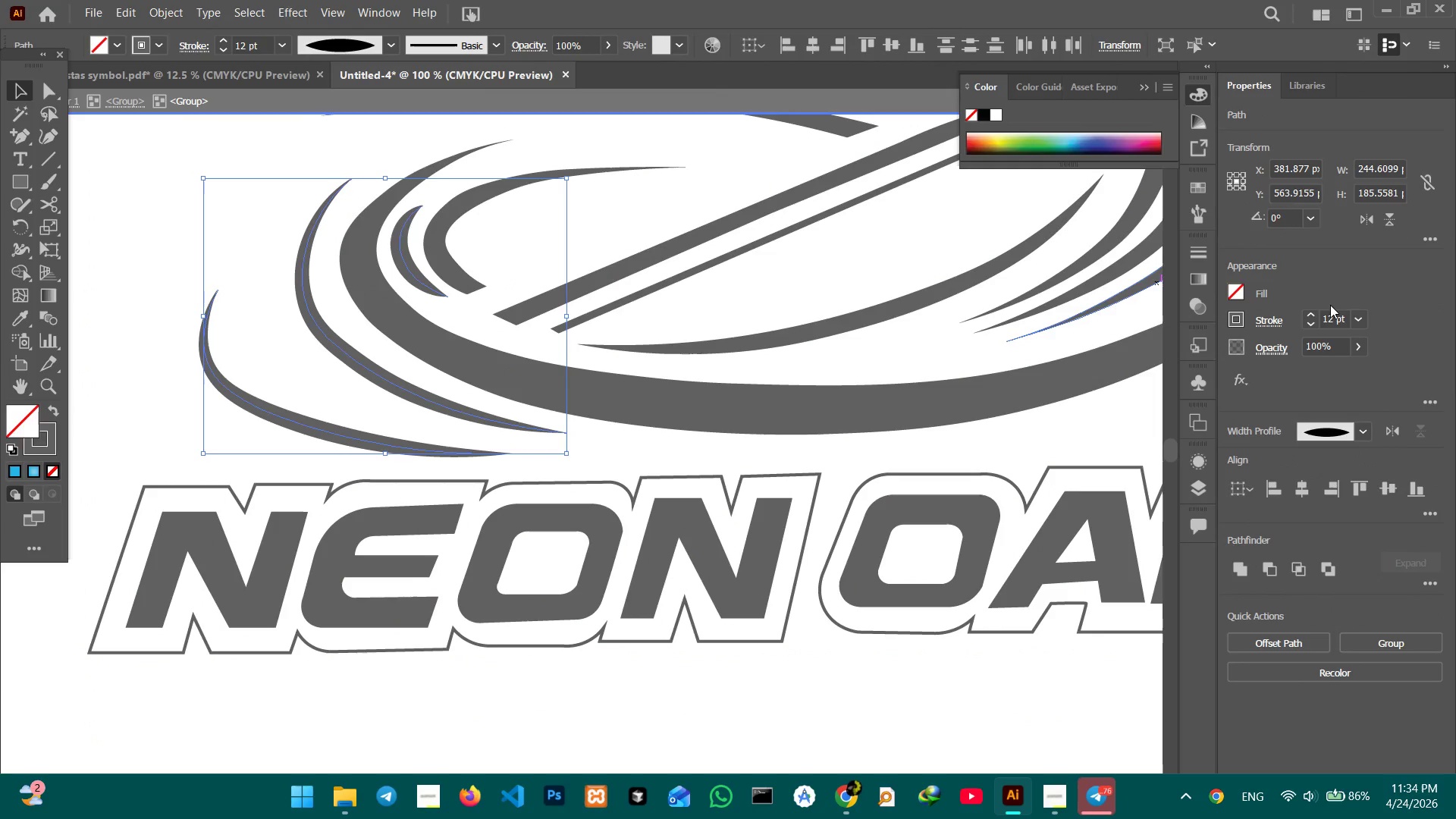 
left_click([1310, 323])
 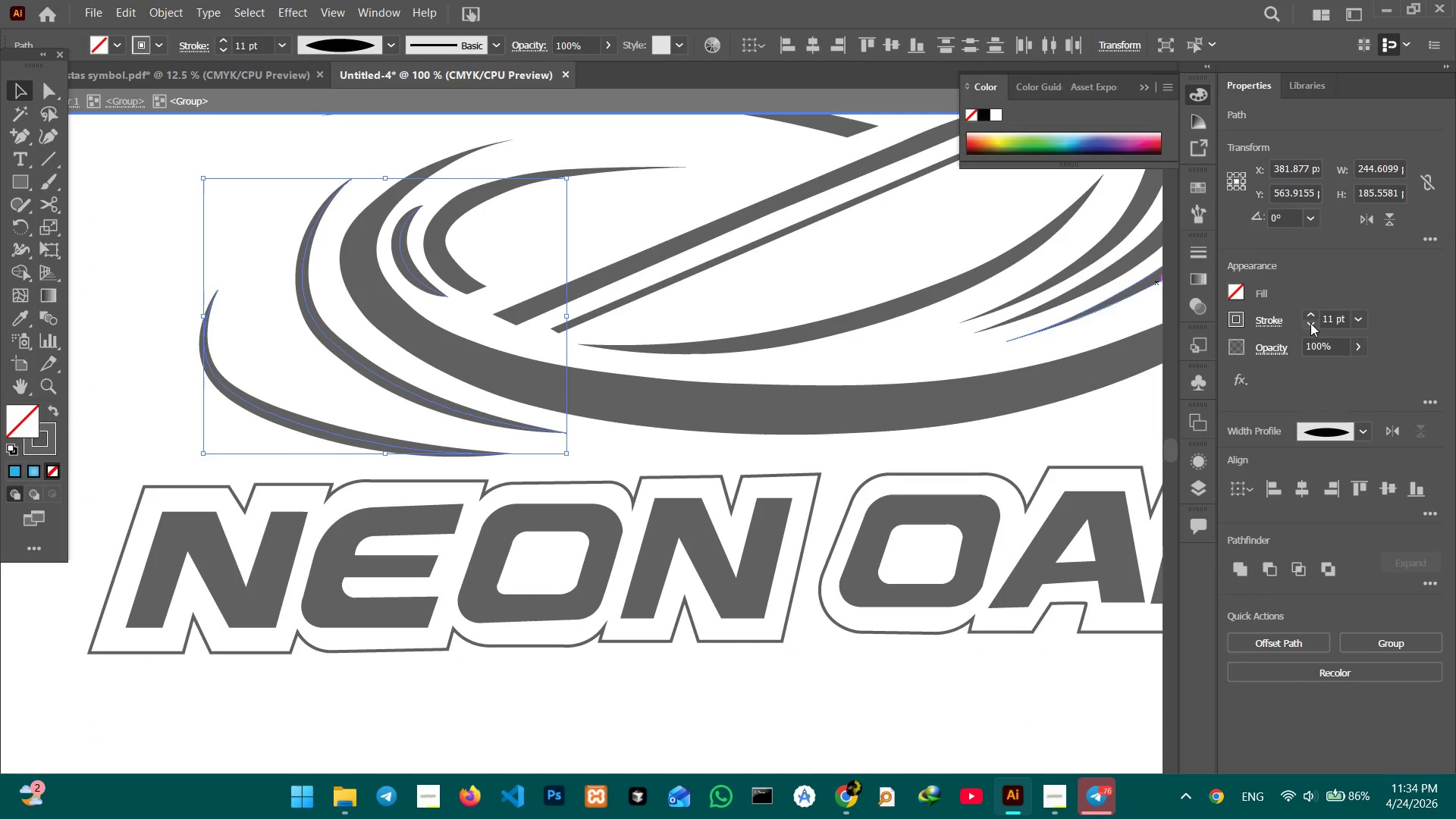 
double_click([1310, 323])
 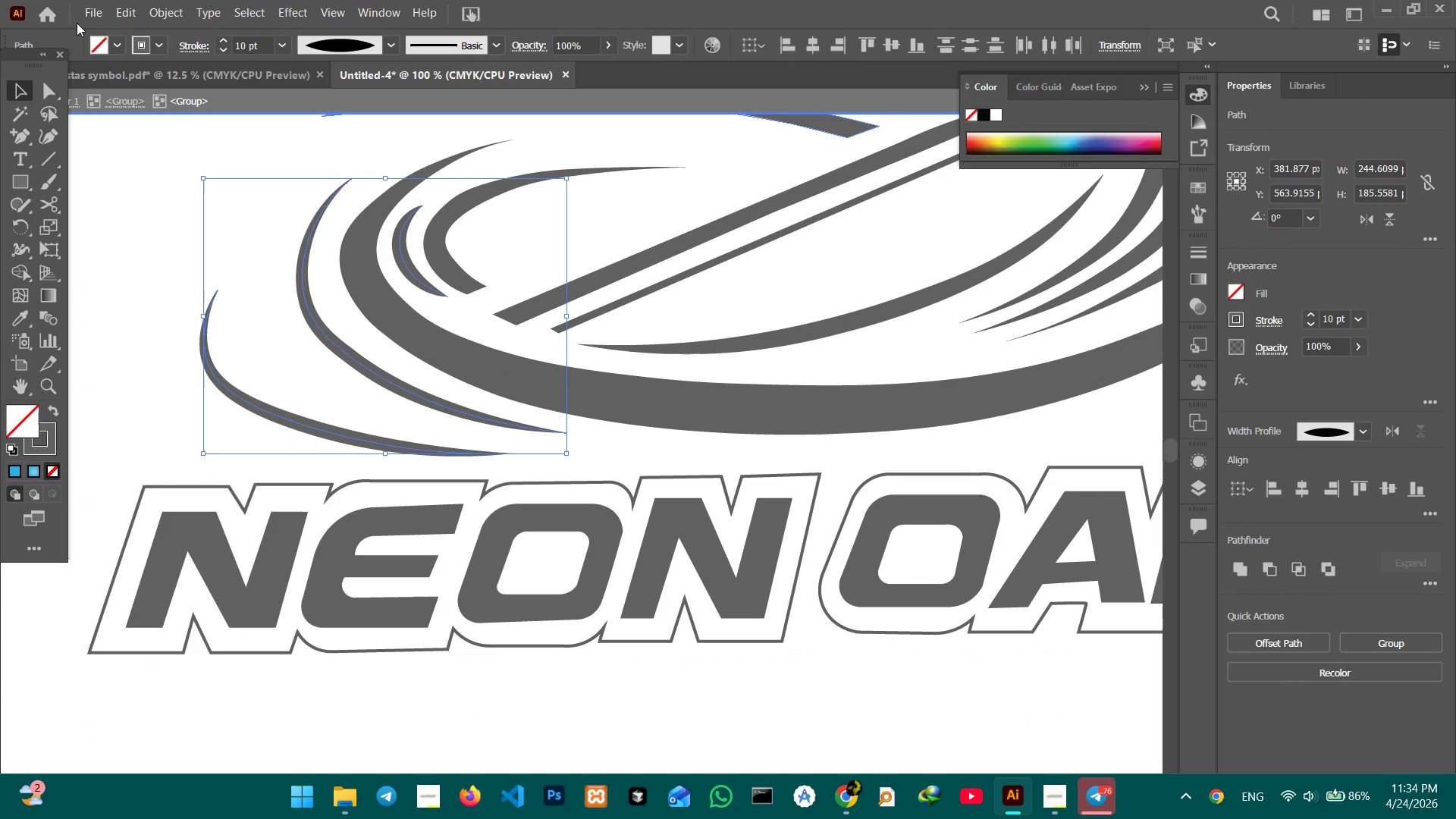 
hold_key(key=Space, duration=0.72)
 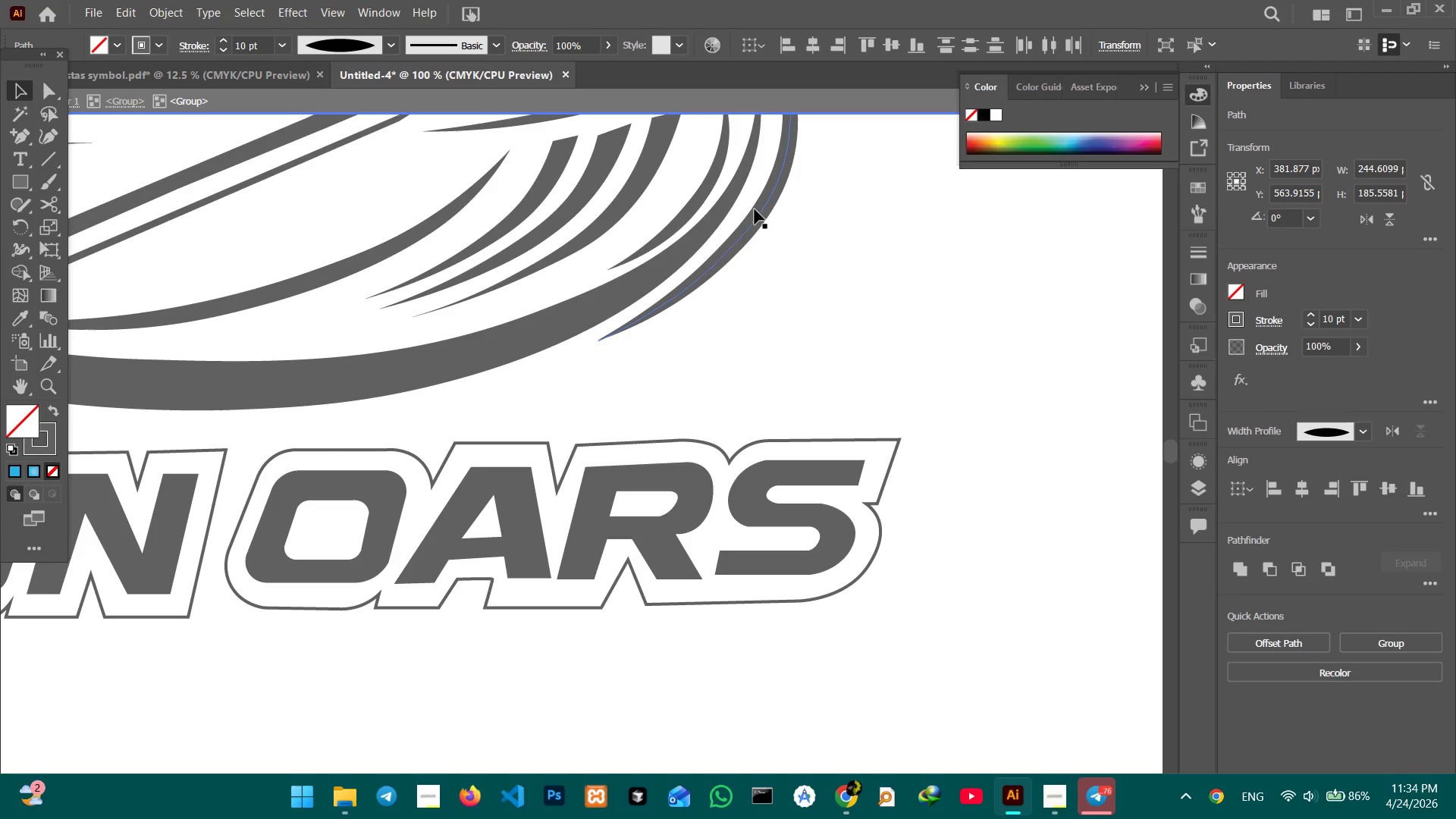 
left_click_drag(start_coordinate=[918, 310], to_coordinate=[325, 286])
 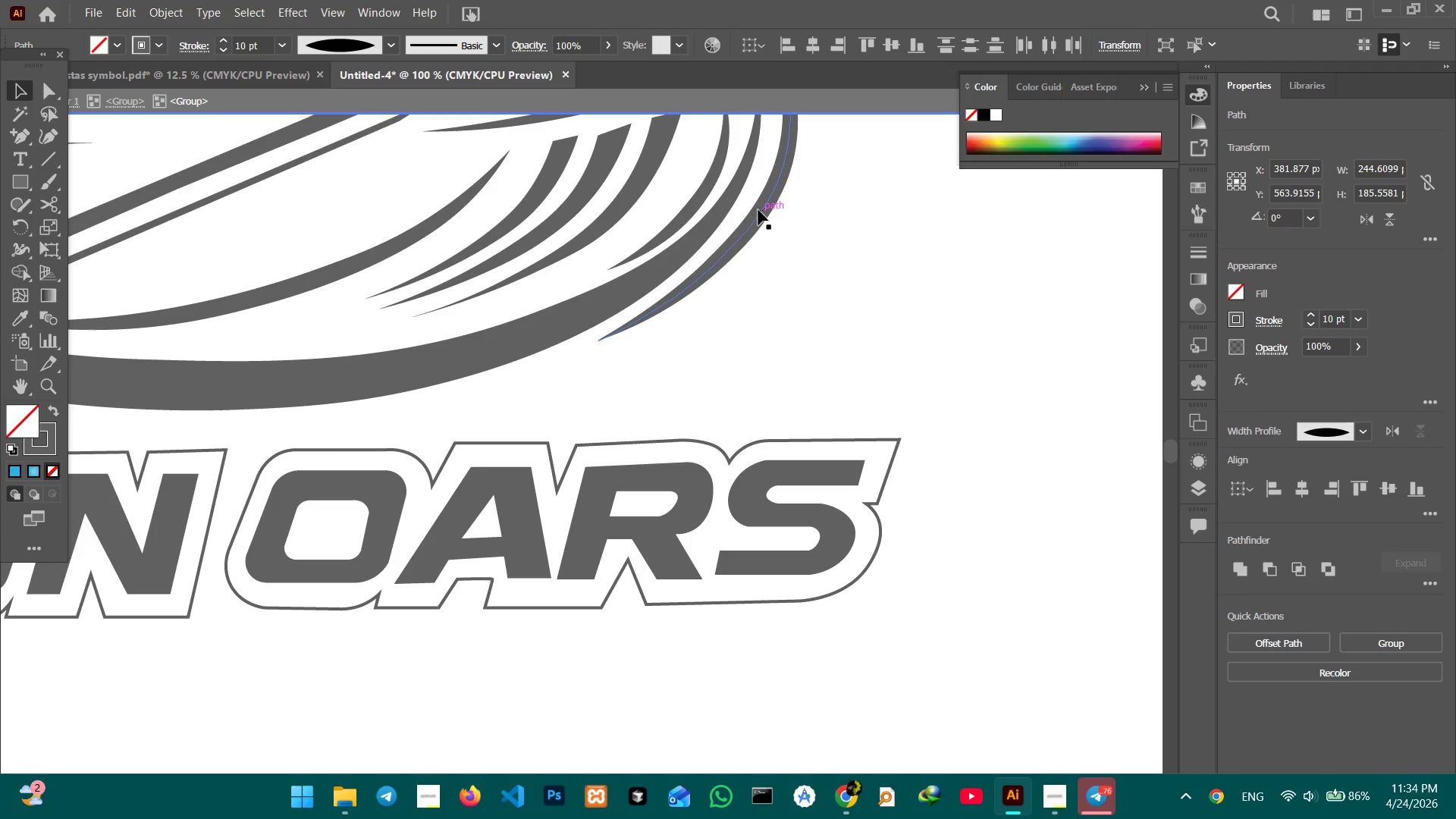 
hold_key(key=ShiftLeft, duration=0.8)
left_click([758, 210])
 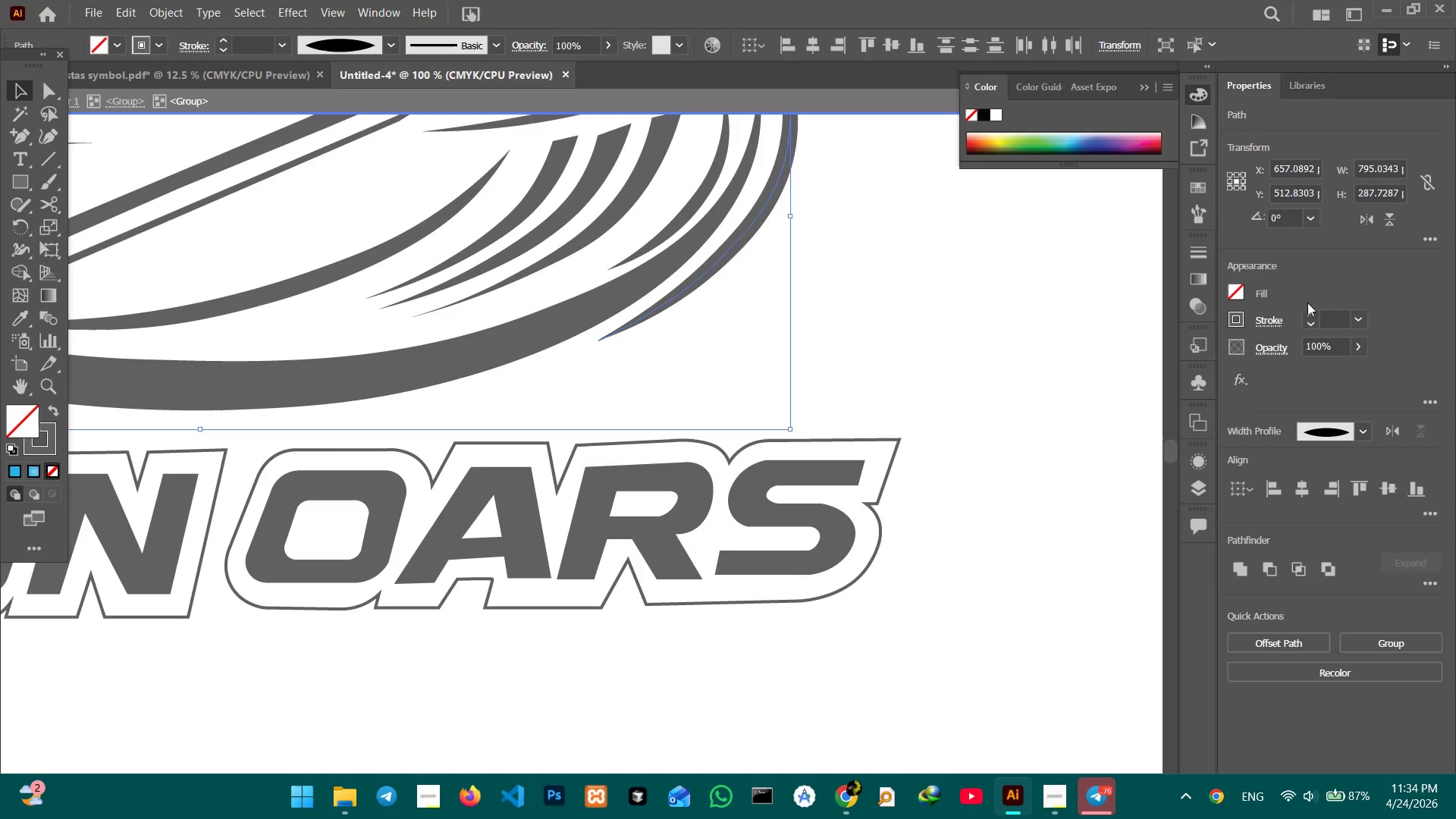 
left_click([1332, 322])
 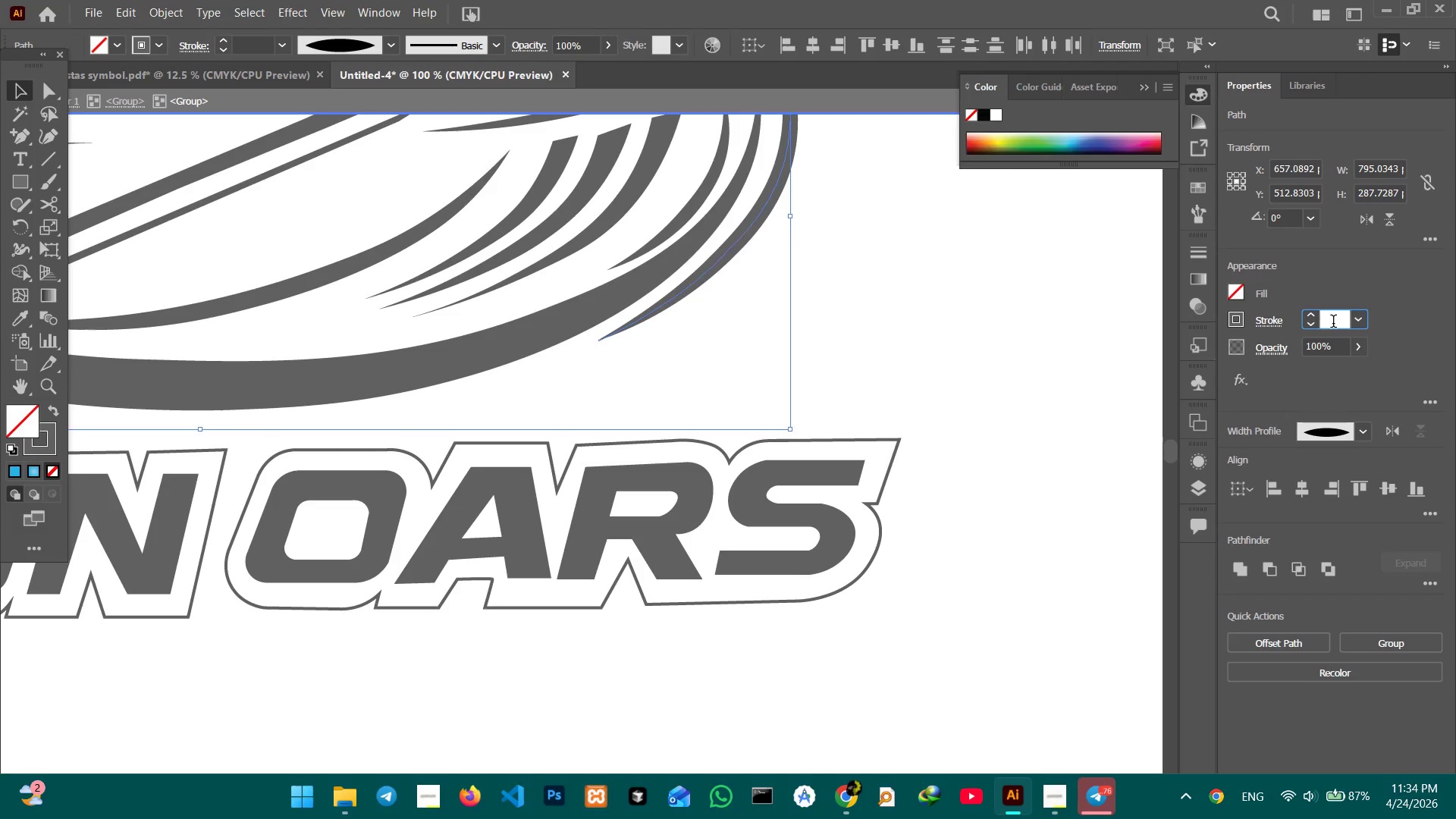 
key(Numpad1)
 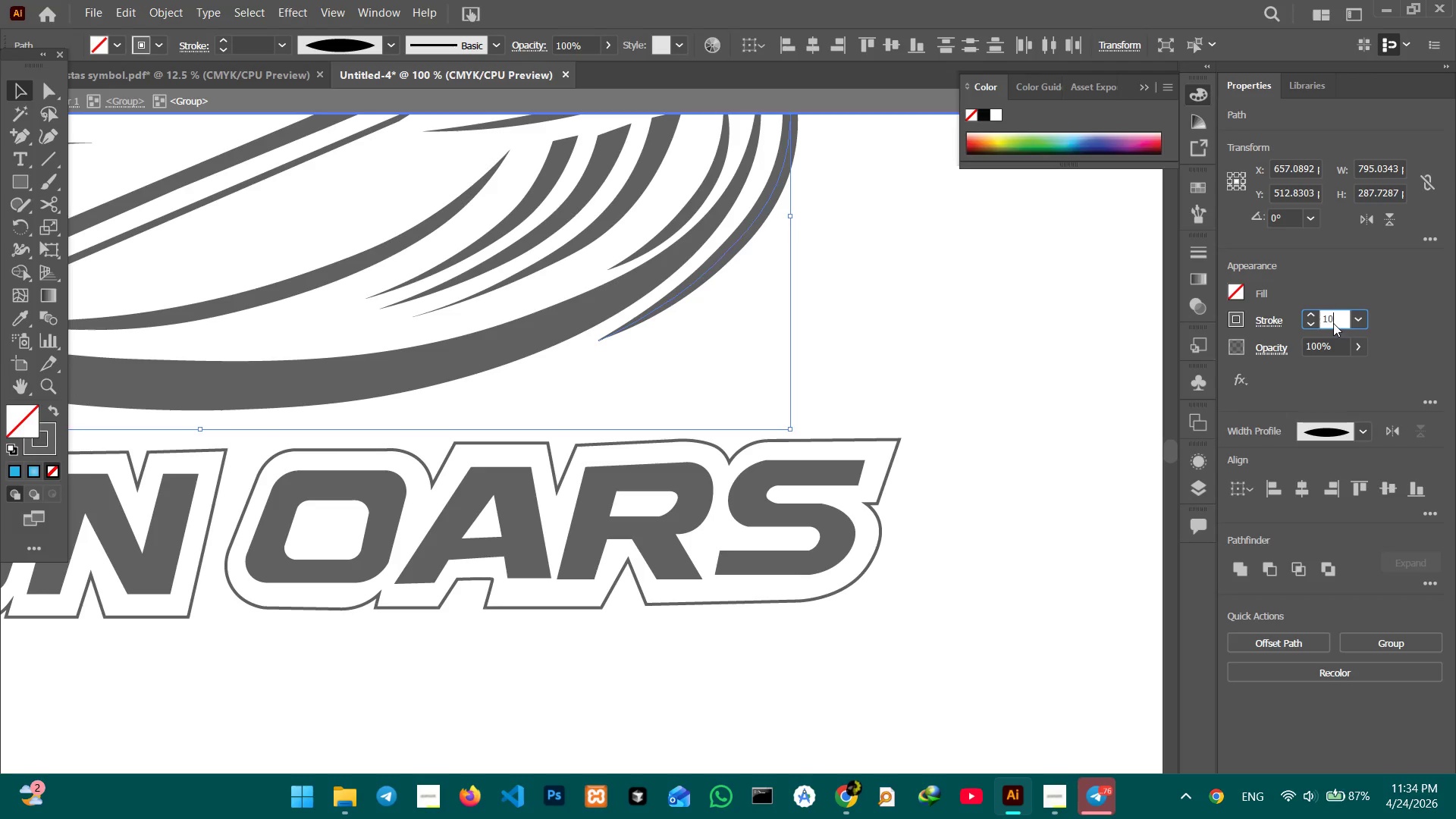 
key(Numpad0)
 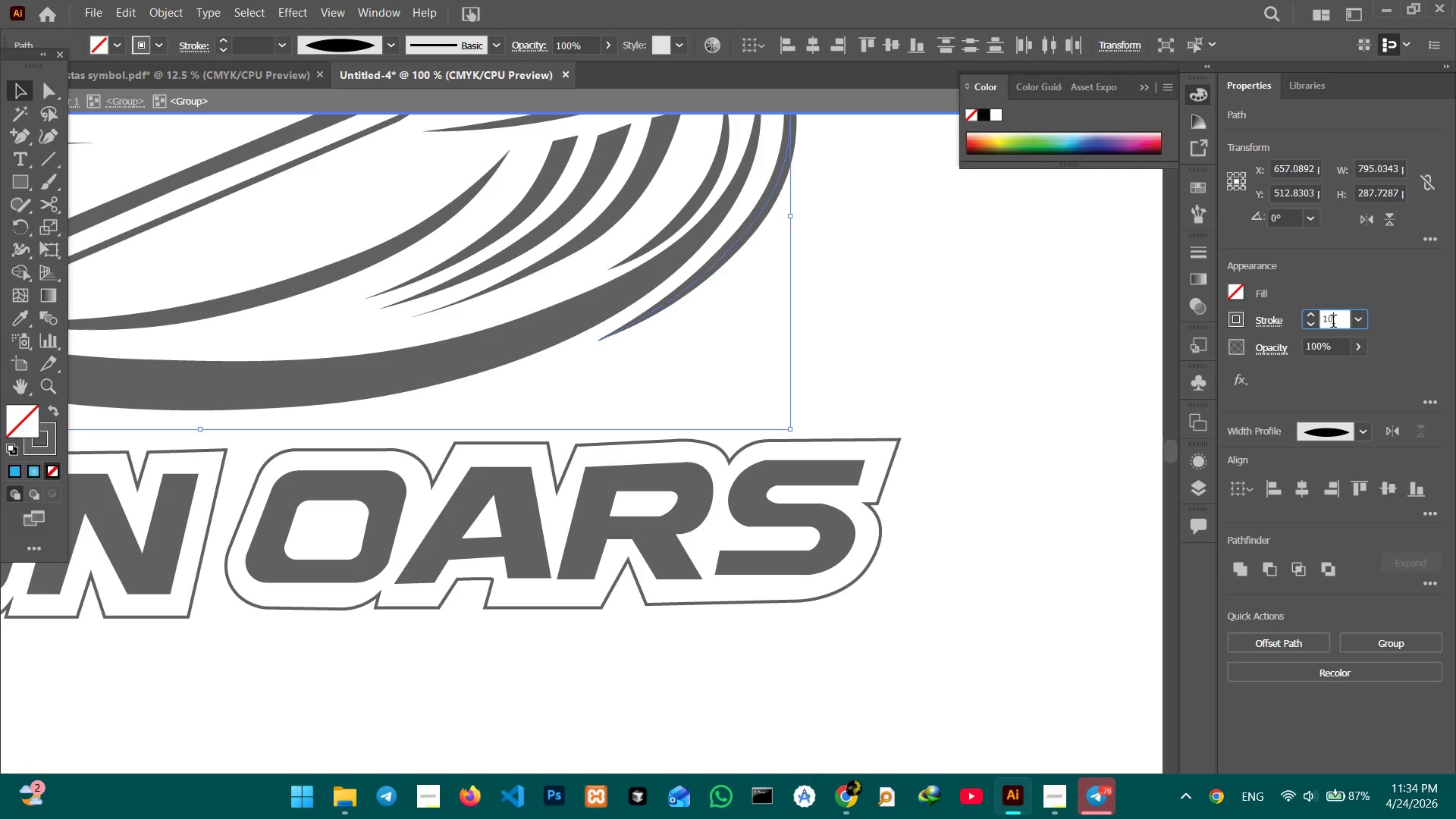 
key(Enter)
 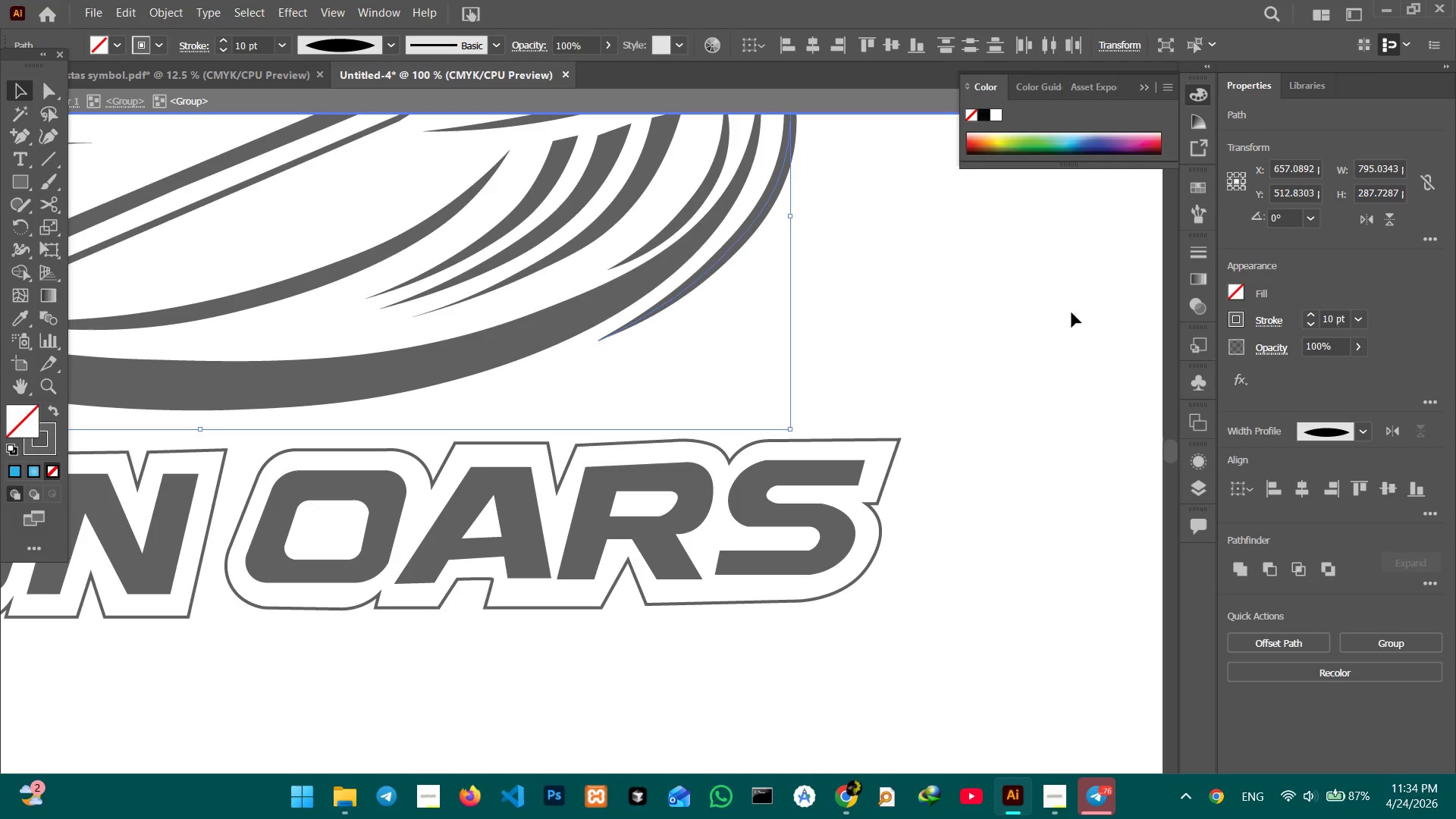 
hold_key(key=Space, duration=1.0)
 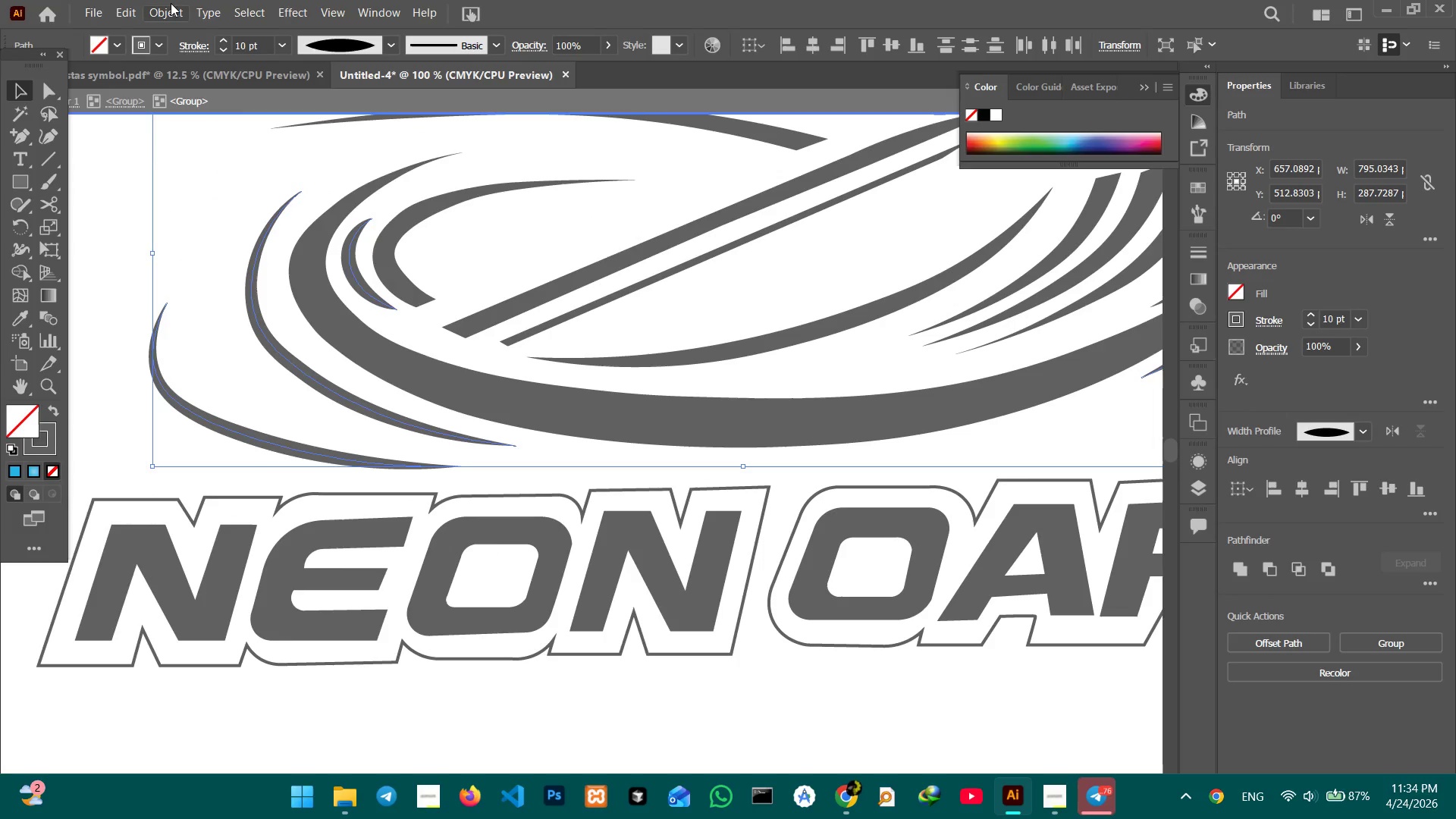 
left_click_drag(start_coordinate=[450, 334], to_coordinate=[995, 371])
 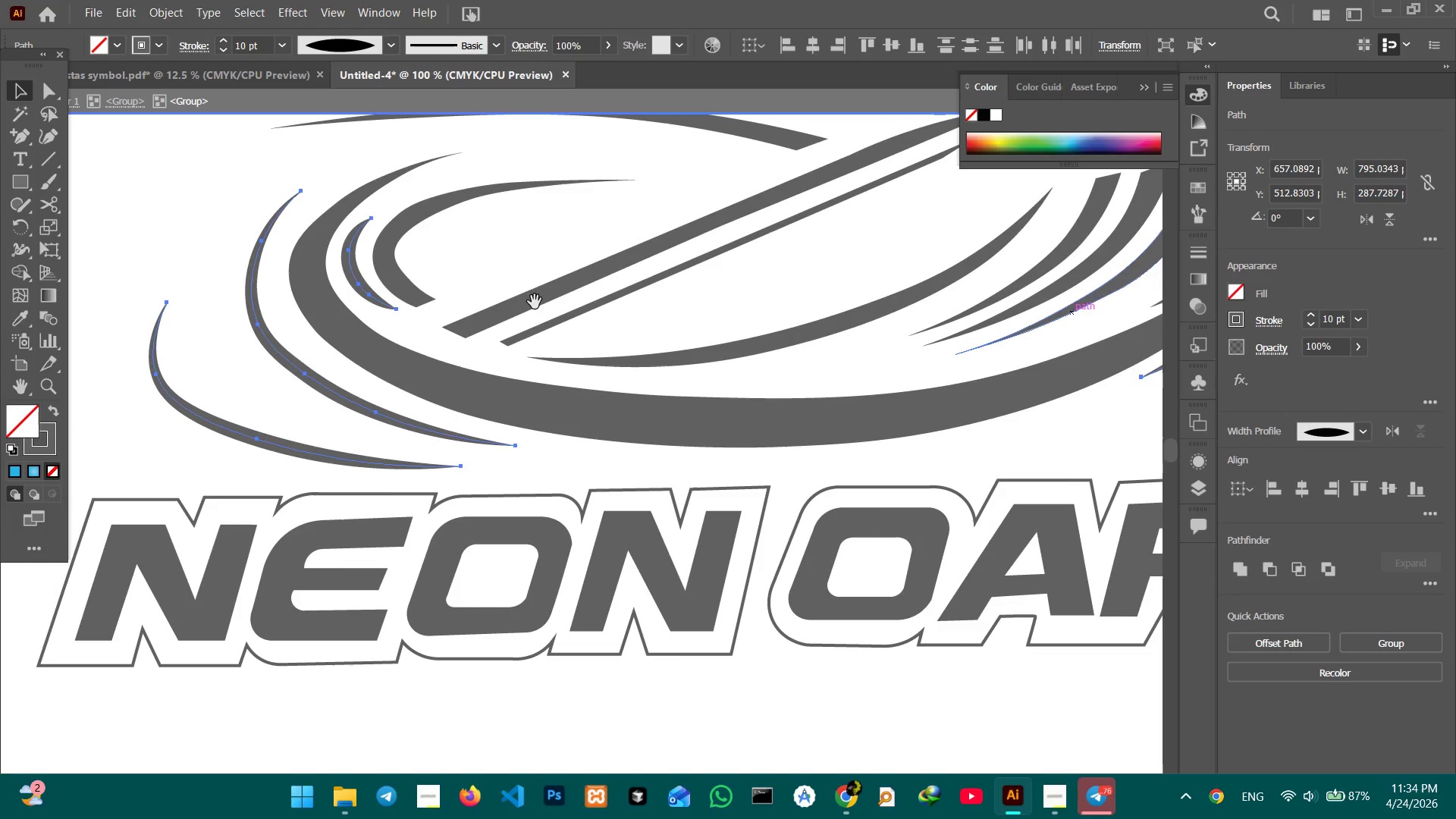 
hold_key(key=Space, duration=7.81)
 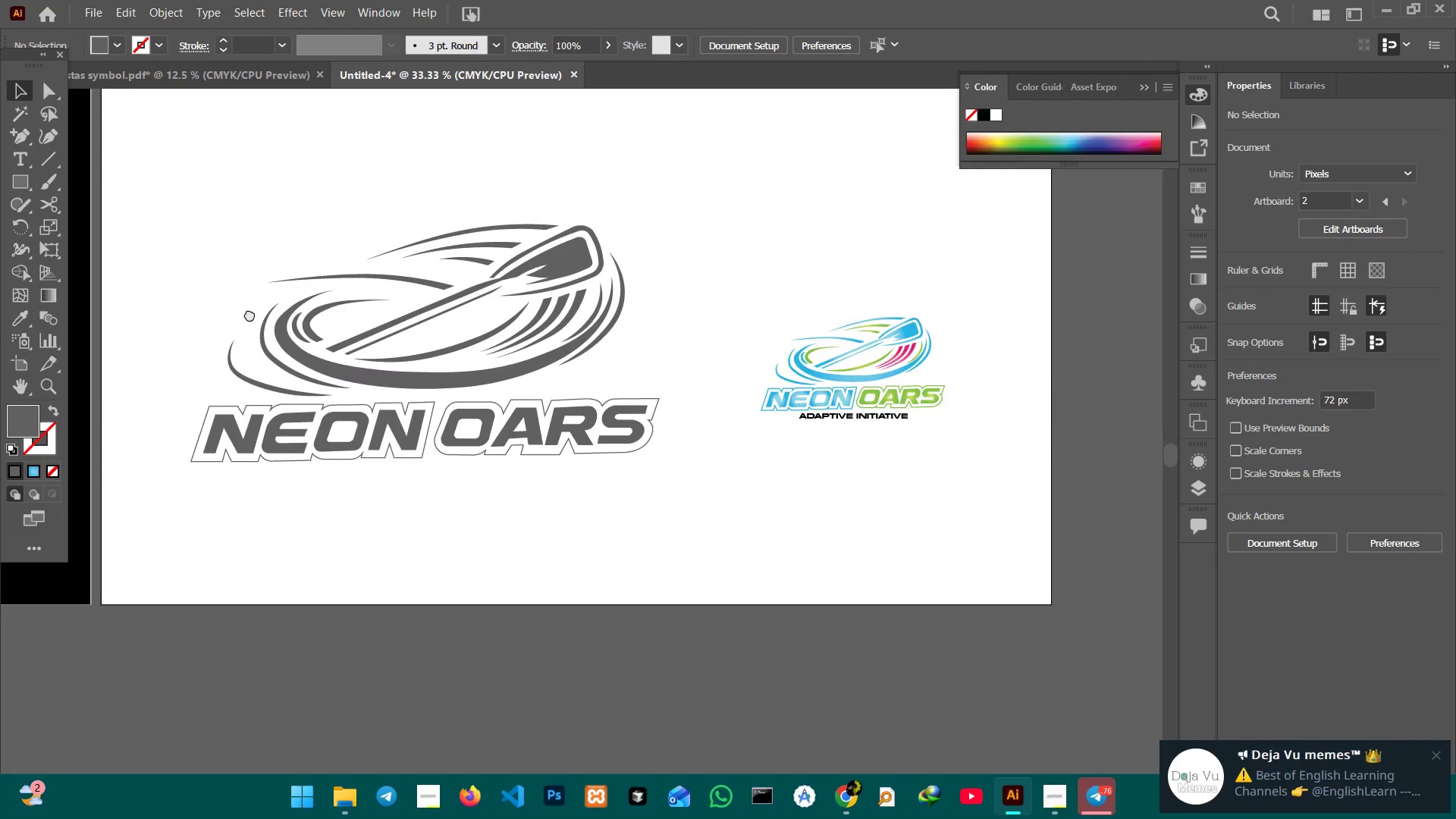 
left_click([171, 5])
 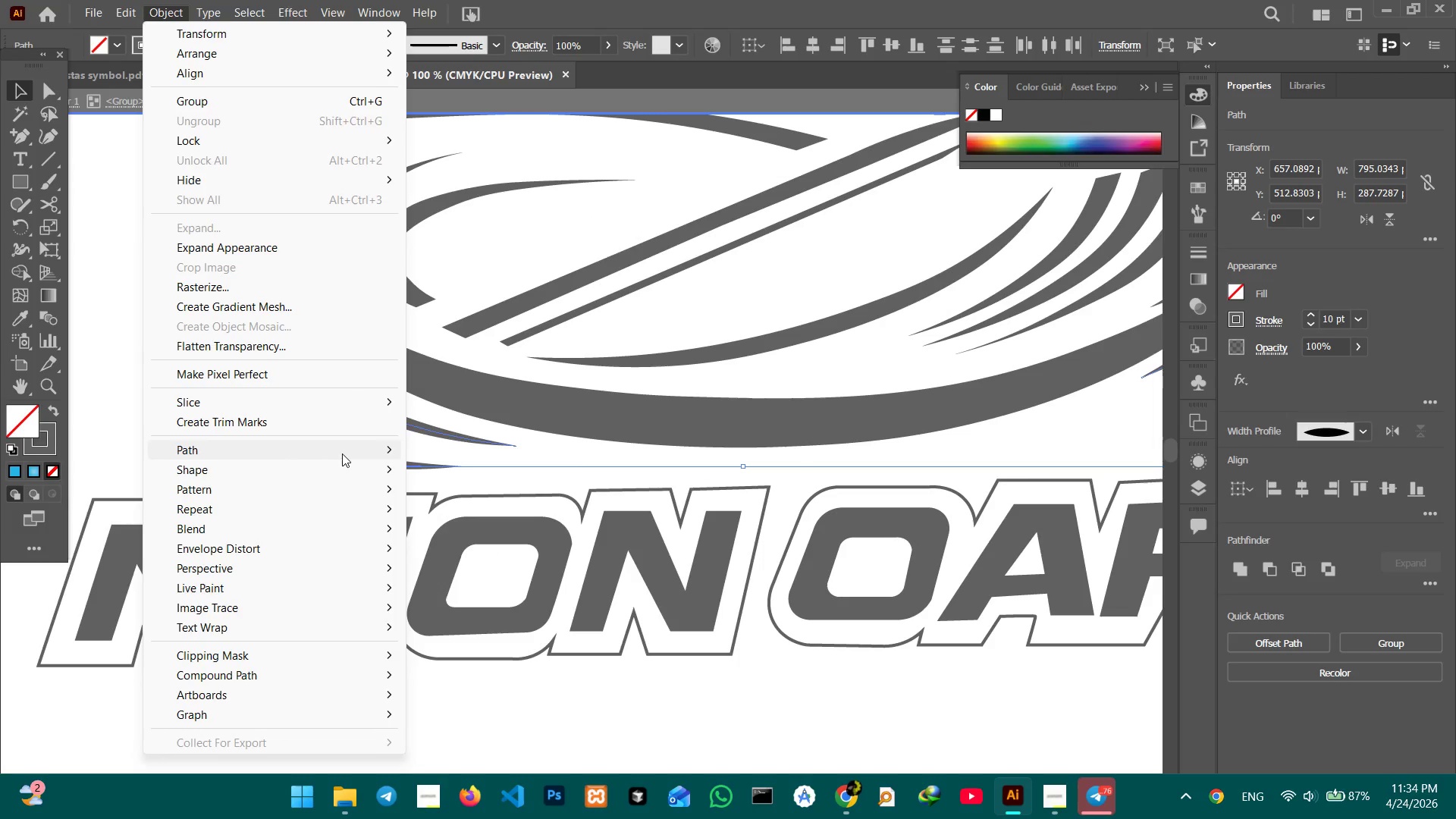 
left_click([342, 453])
 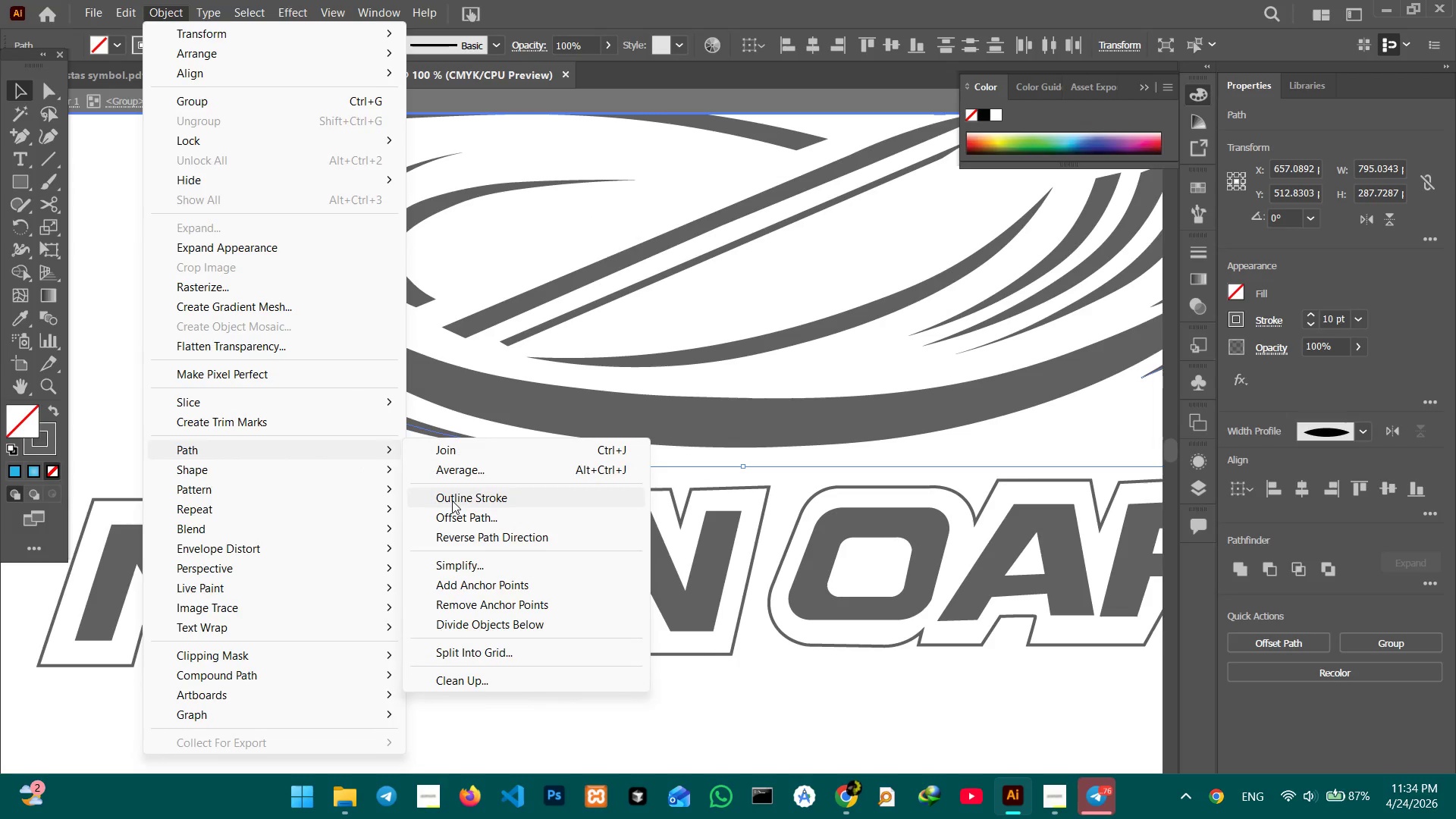 
left_click([453, 500])
 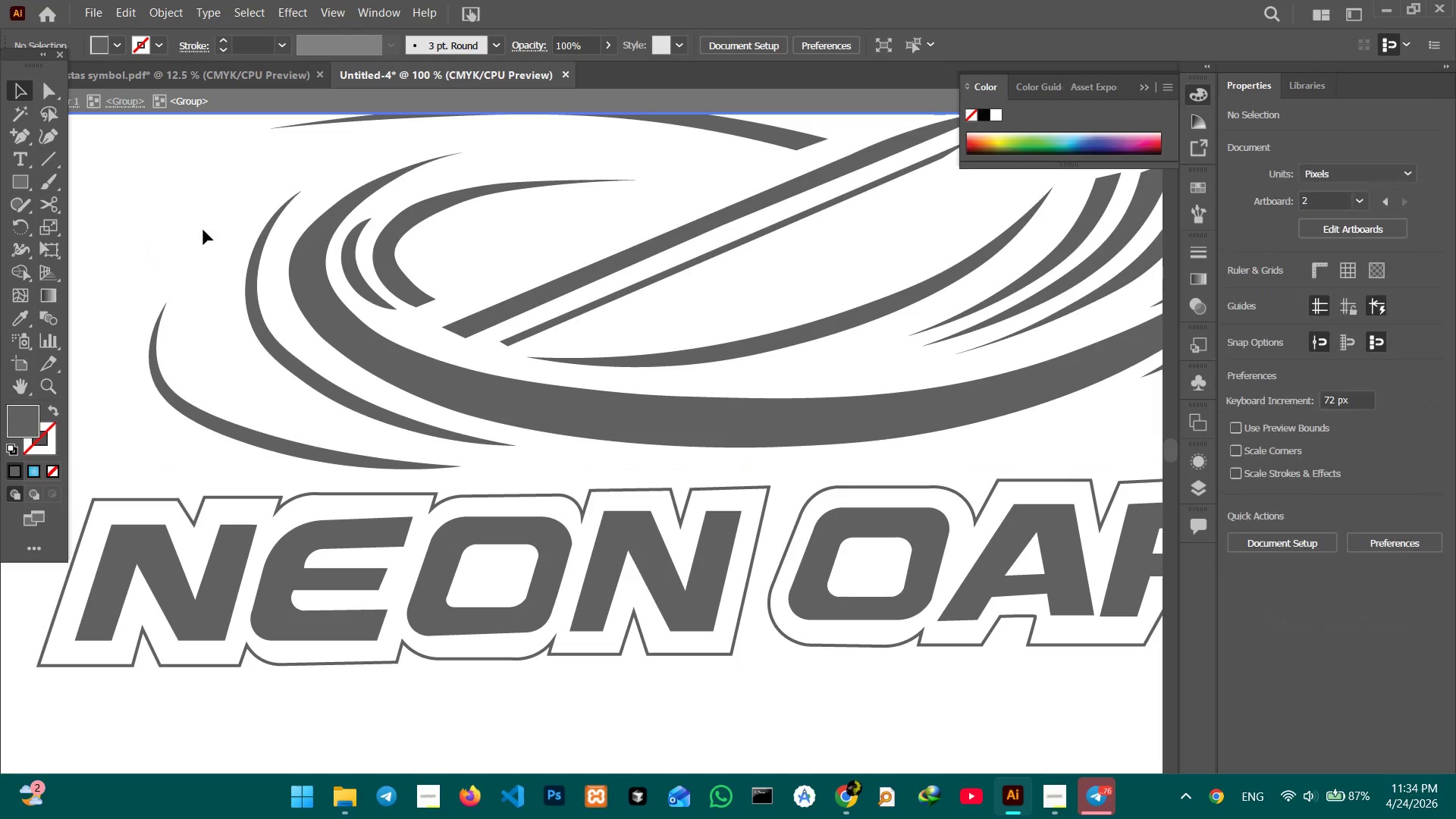 
double_click([203, 230])
 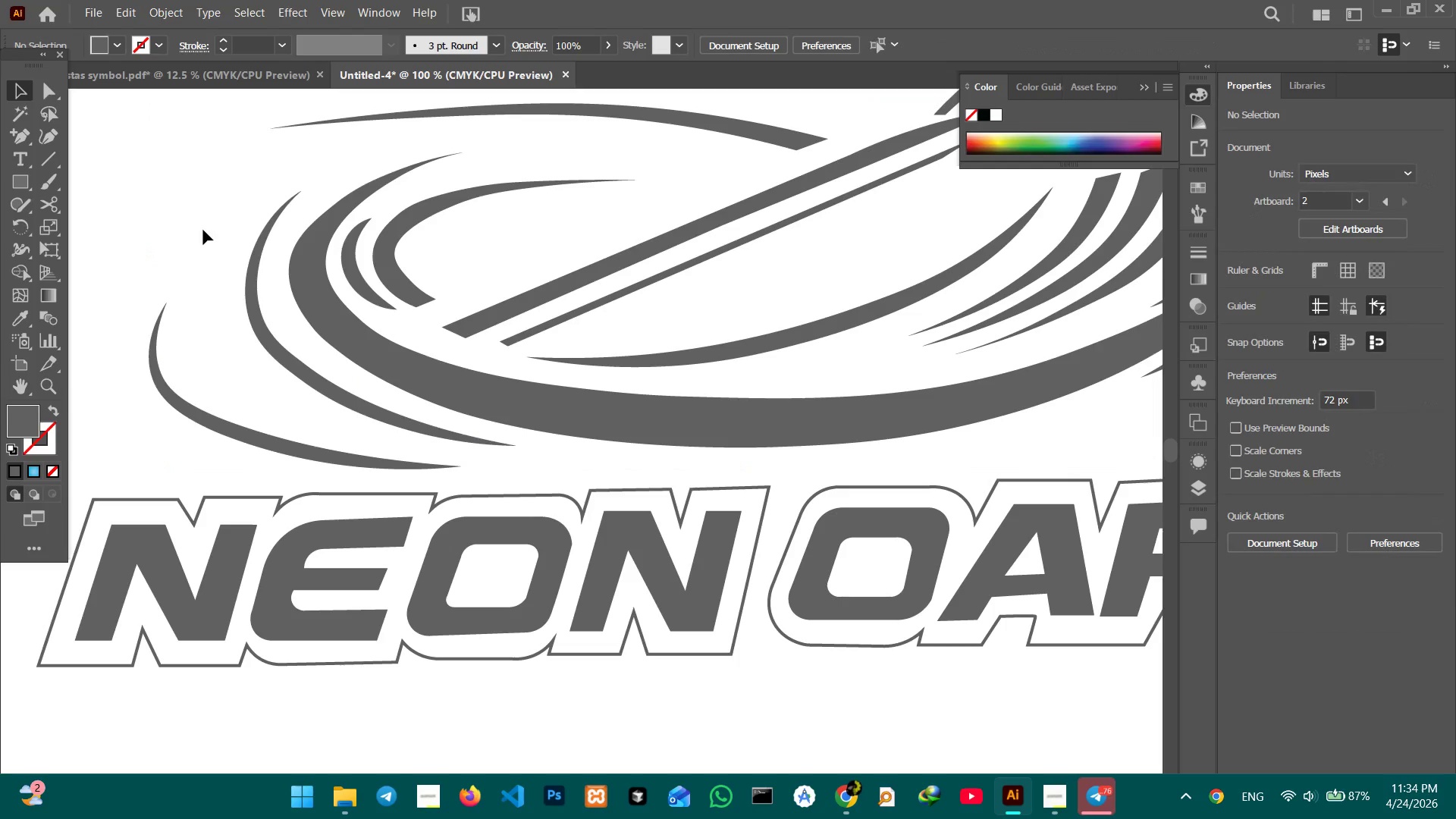 
triple_click([203, 230])
 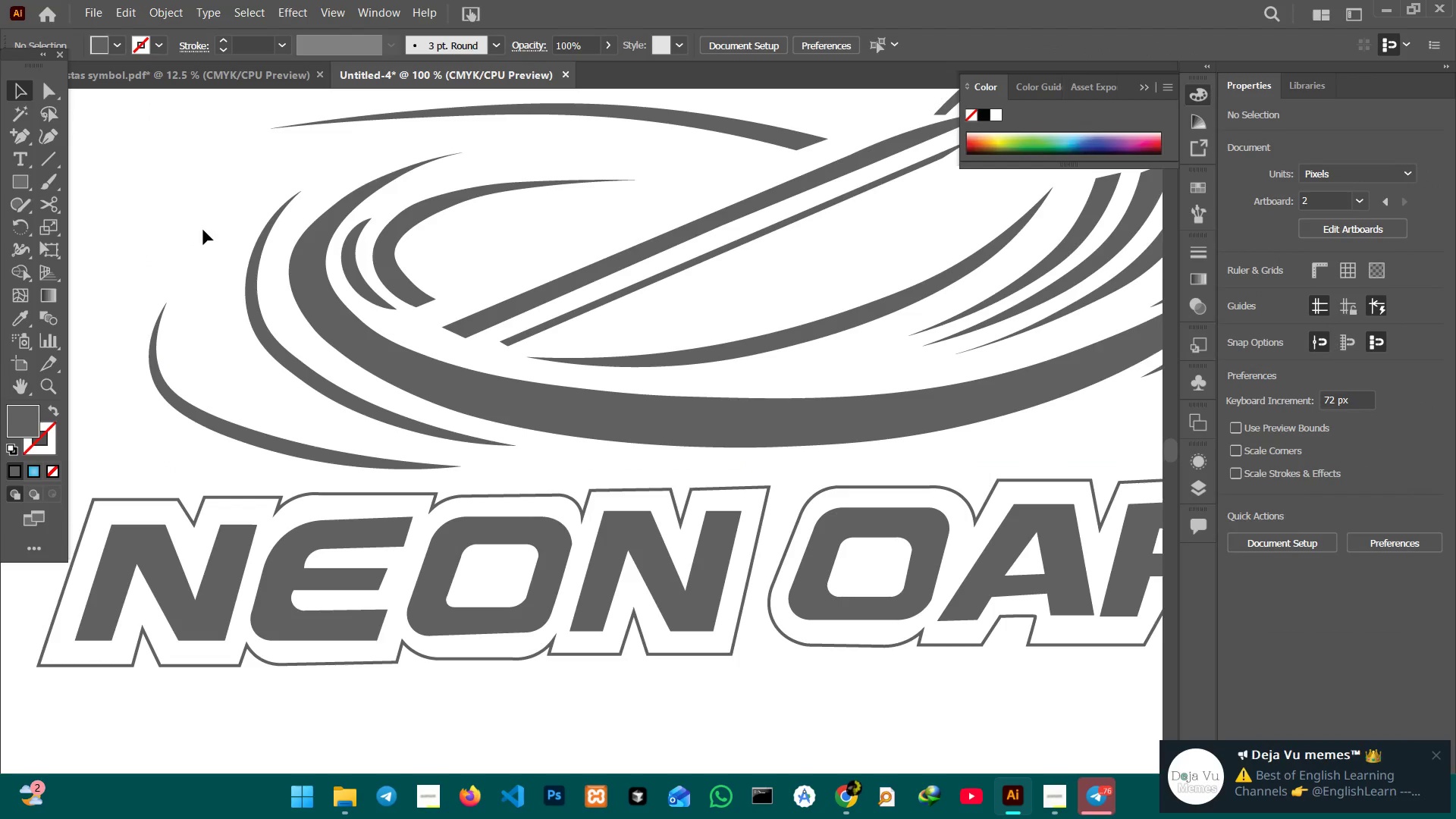 
key(Control+Minus)
 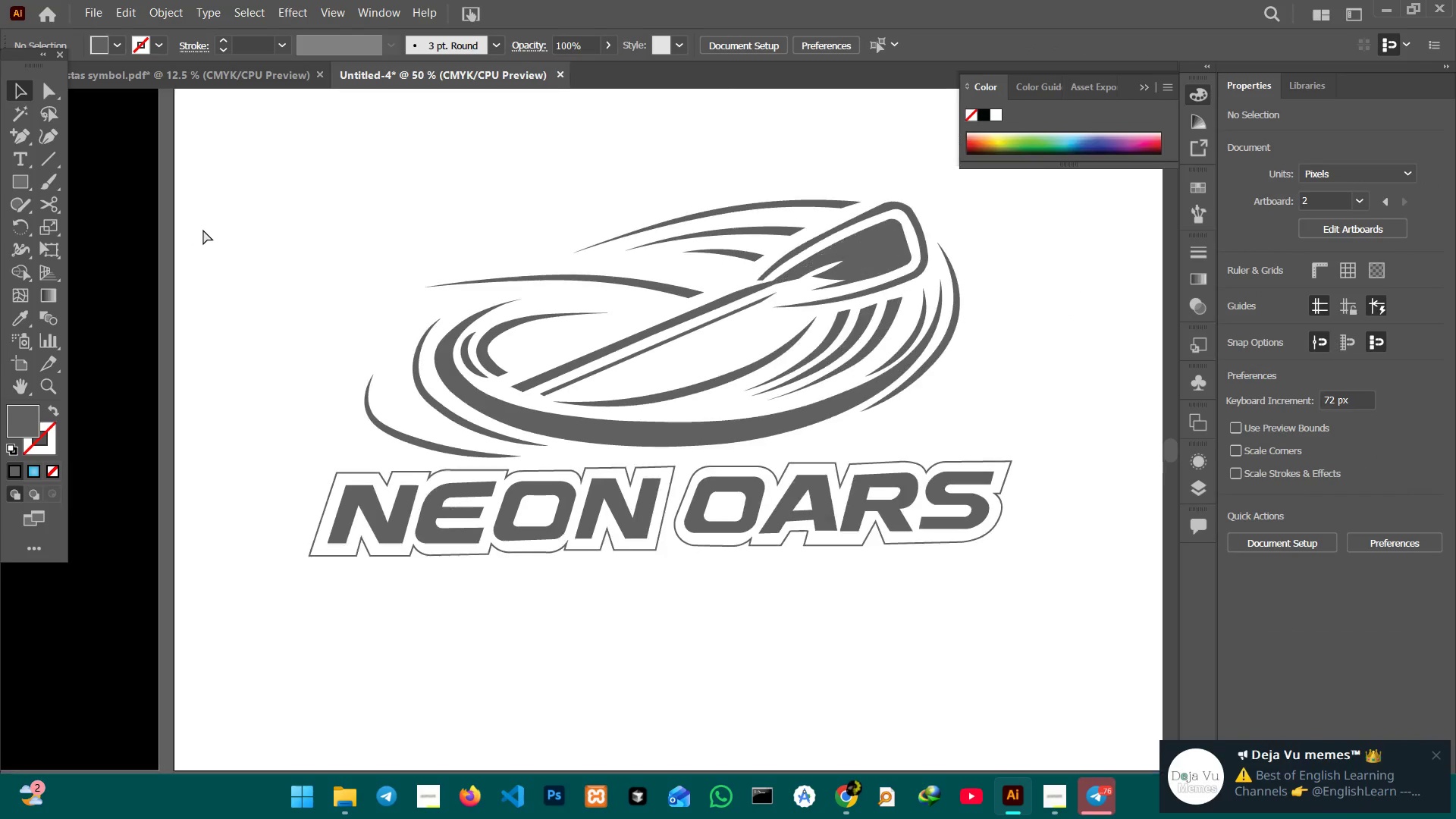 
key(Control+Minus)
 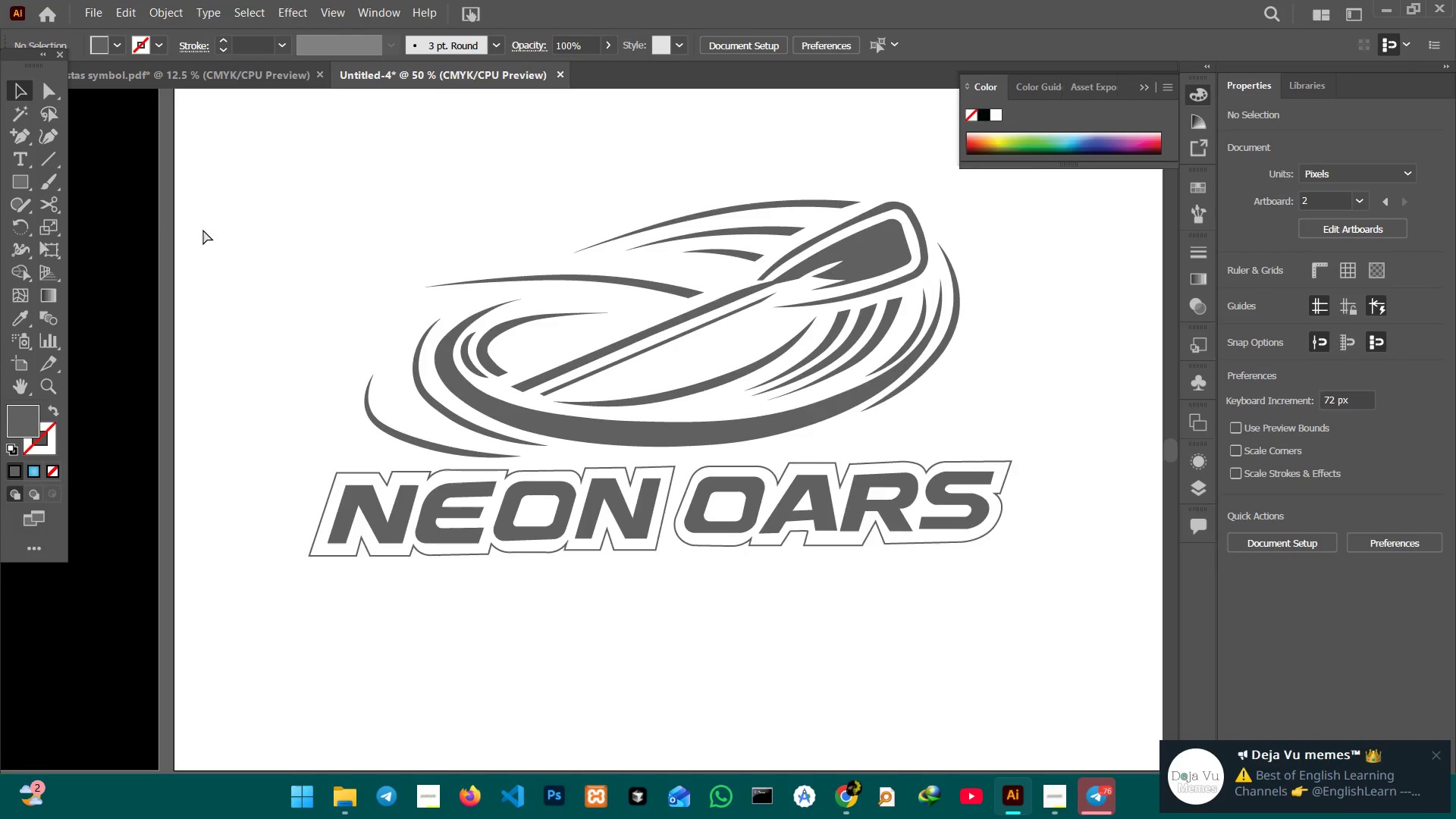 
key(Control+Minus)
 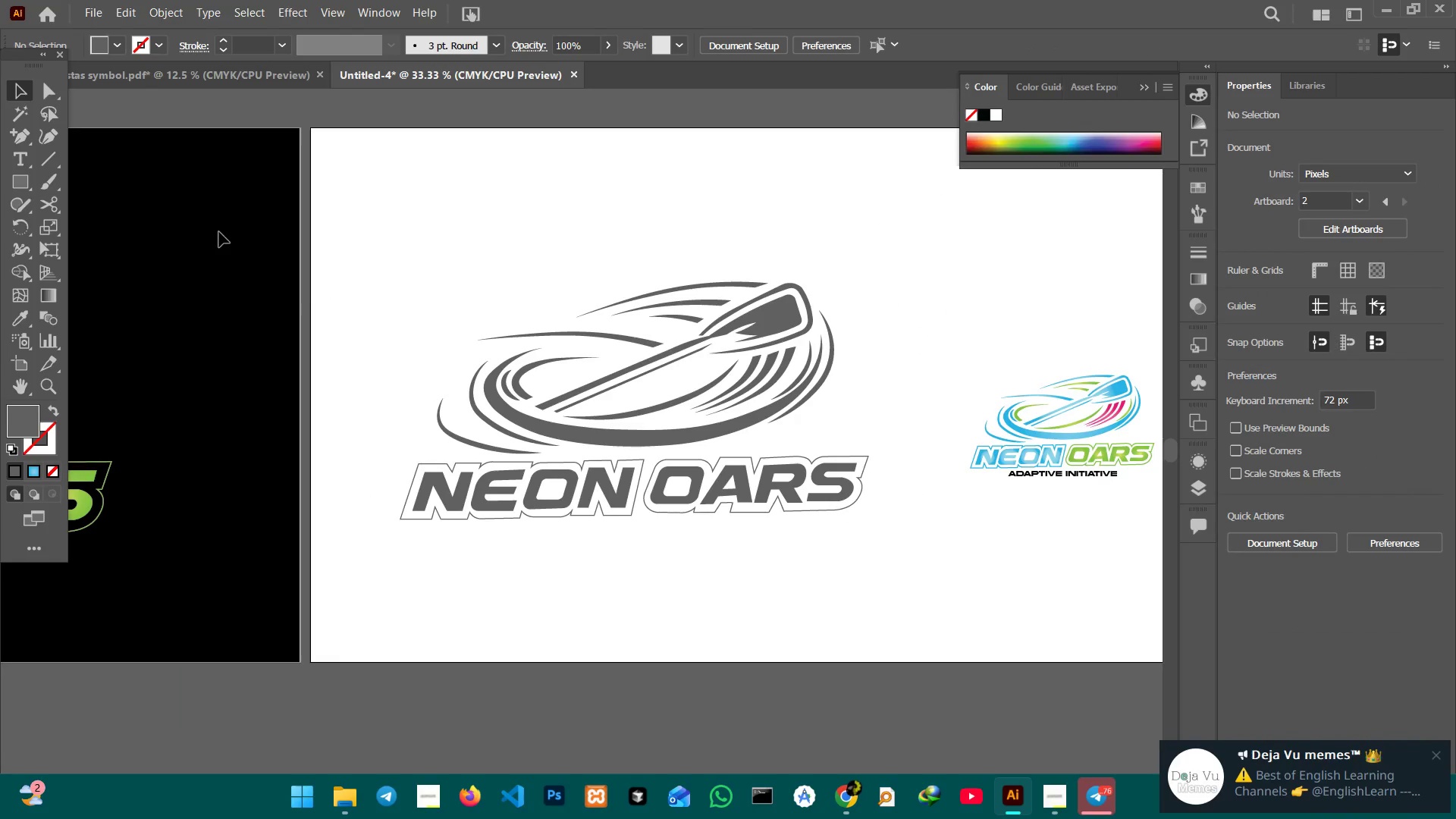 
hold_key(key=Space, duration=1.51)
 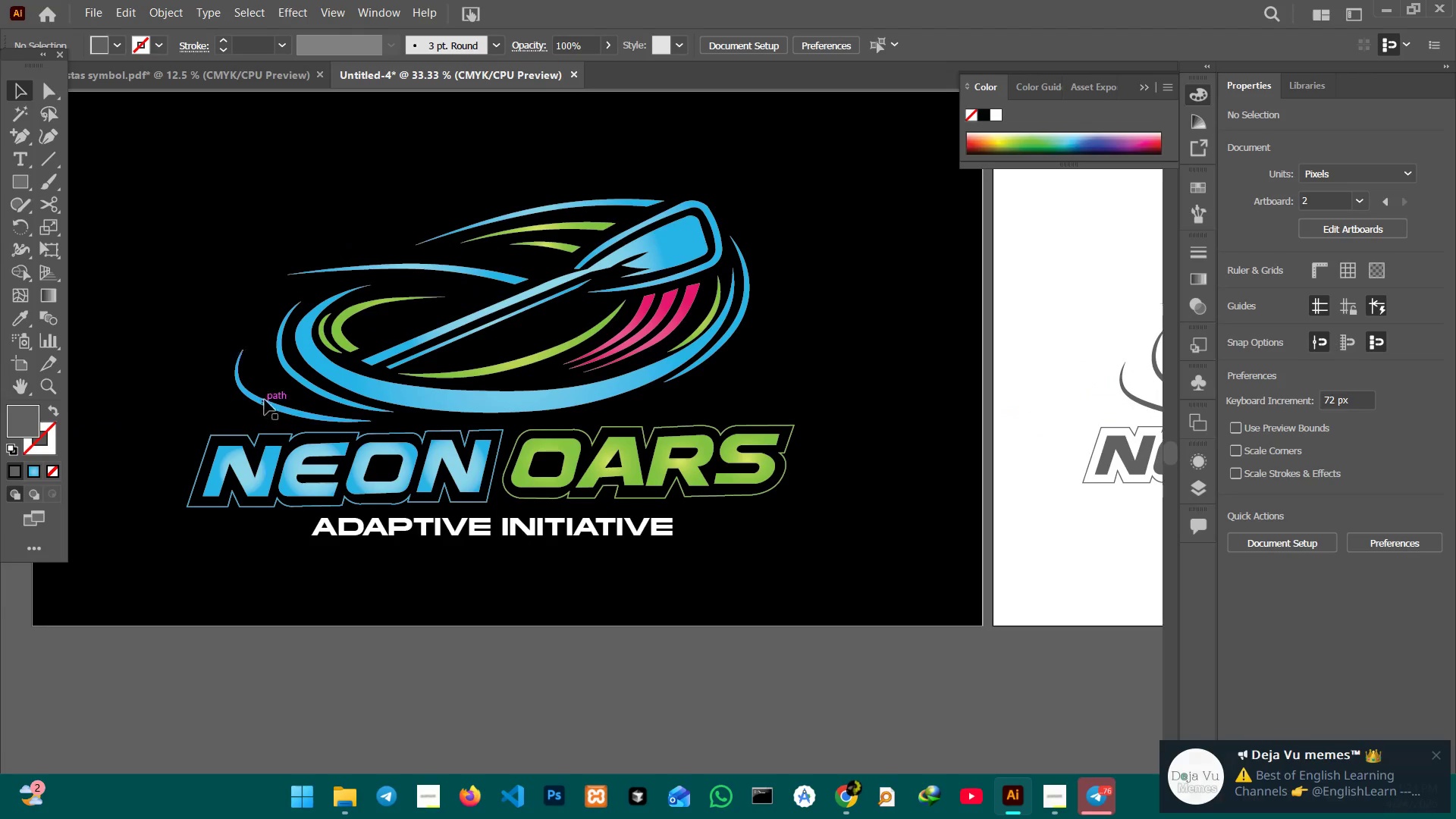 
left_click_drag(start_coordinate=[459, 372], to_coordinate=[792, 334])
 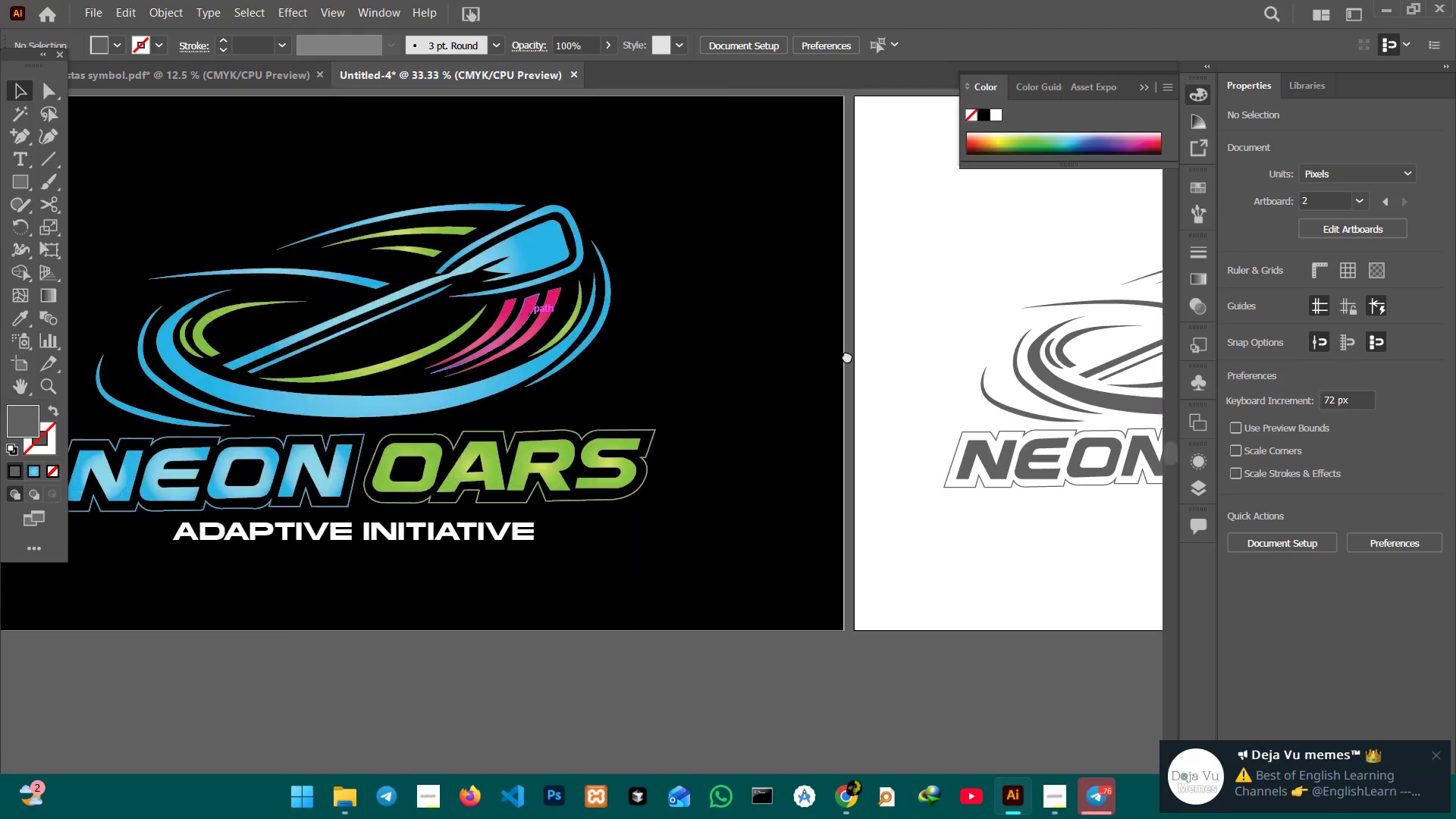 
left_click_drag(start_coordinate=[504, 355], to_coordinate=[854, 356])
 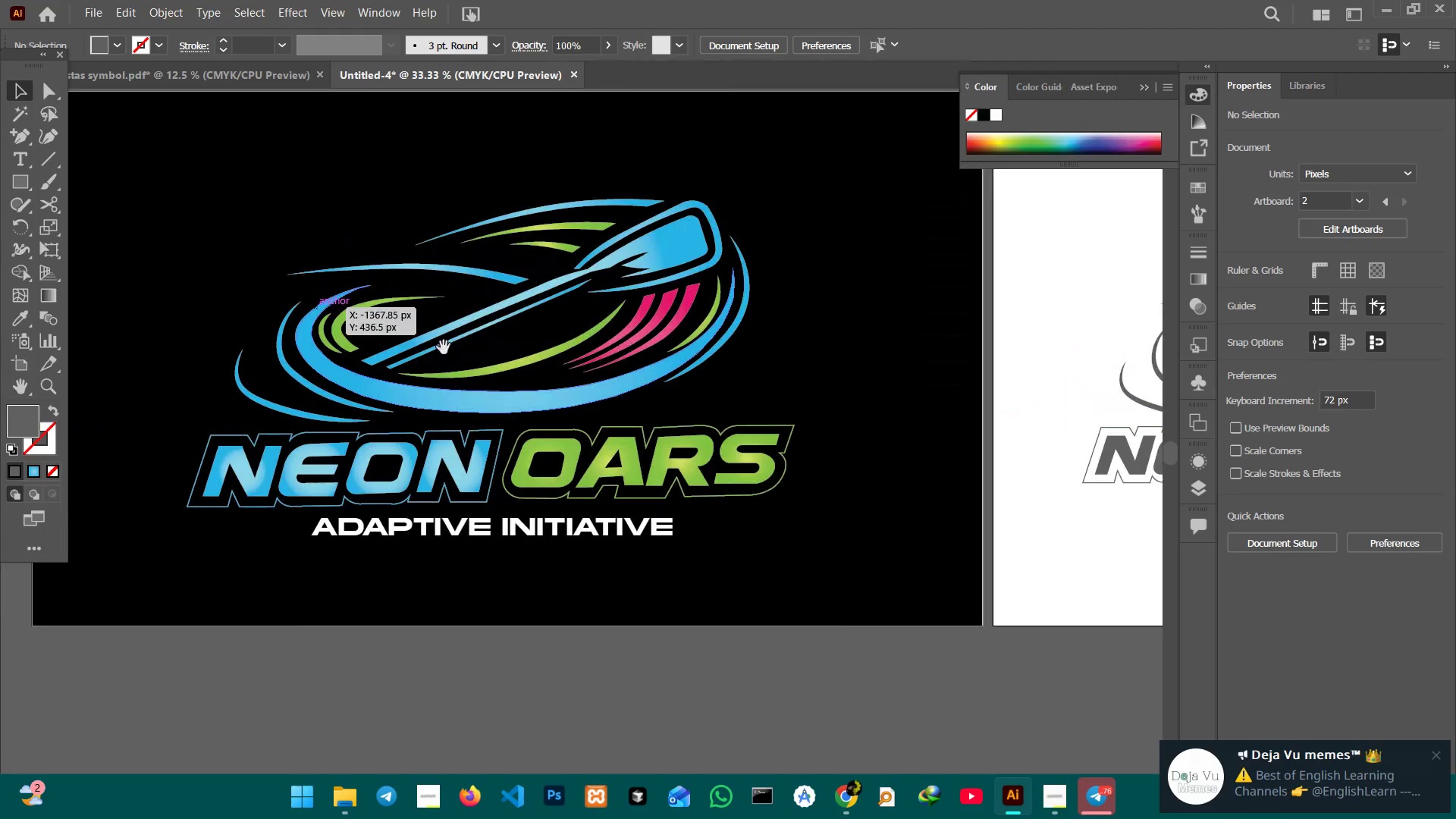 
key(Space)
 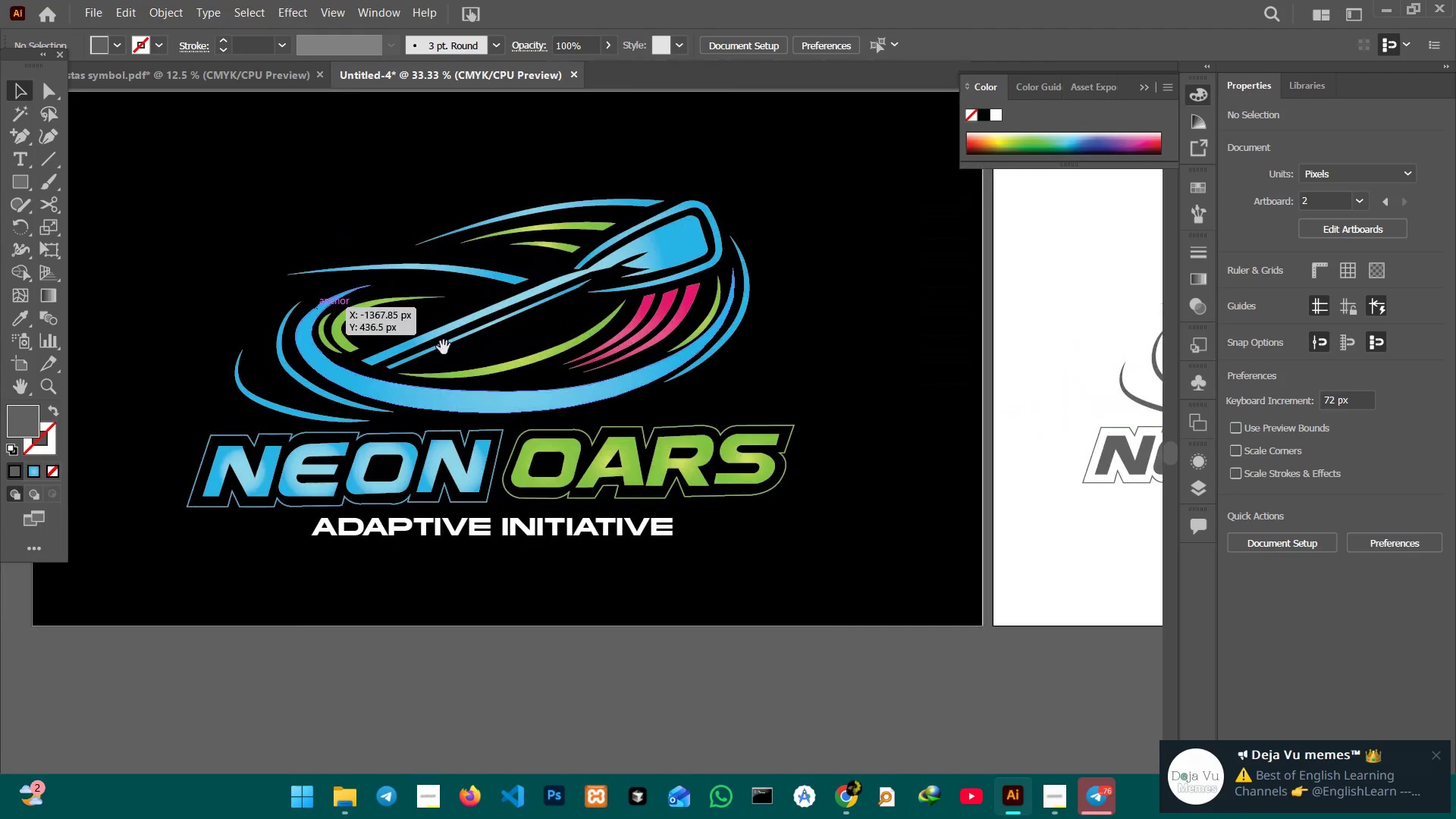 
key(Space)
 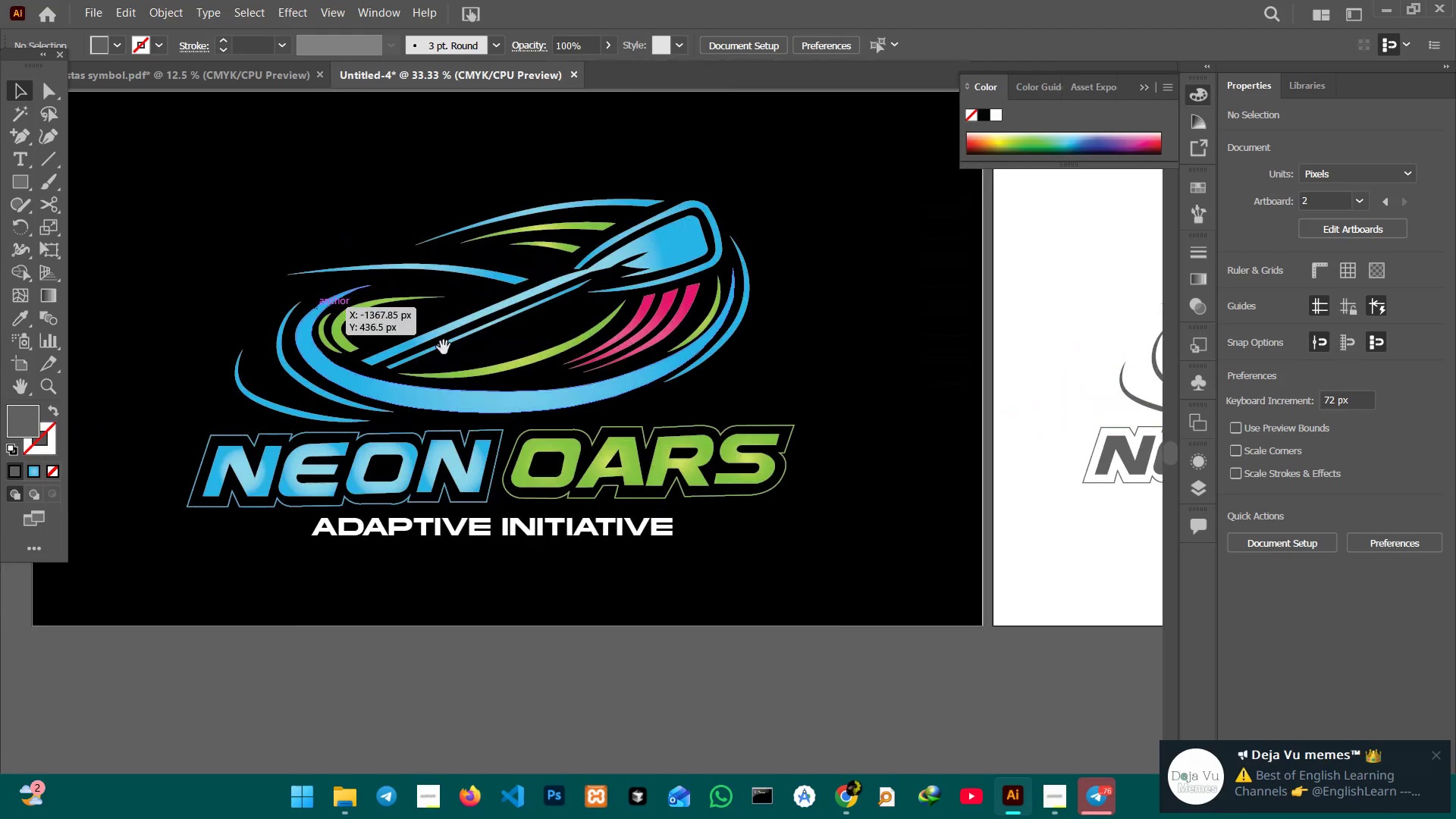 
key(Space)
 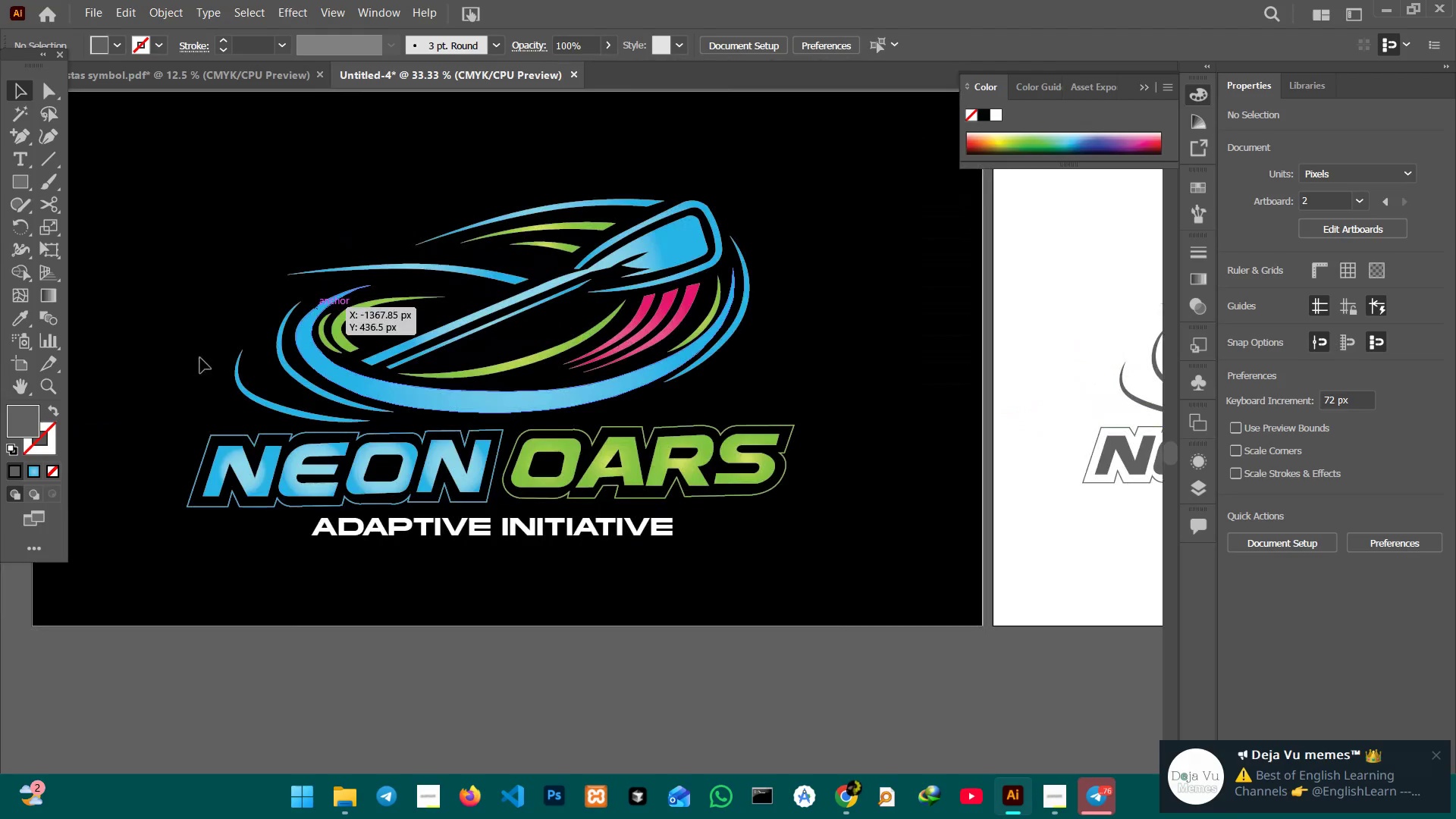 
key(Space)
 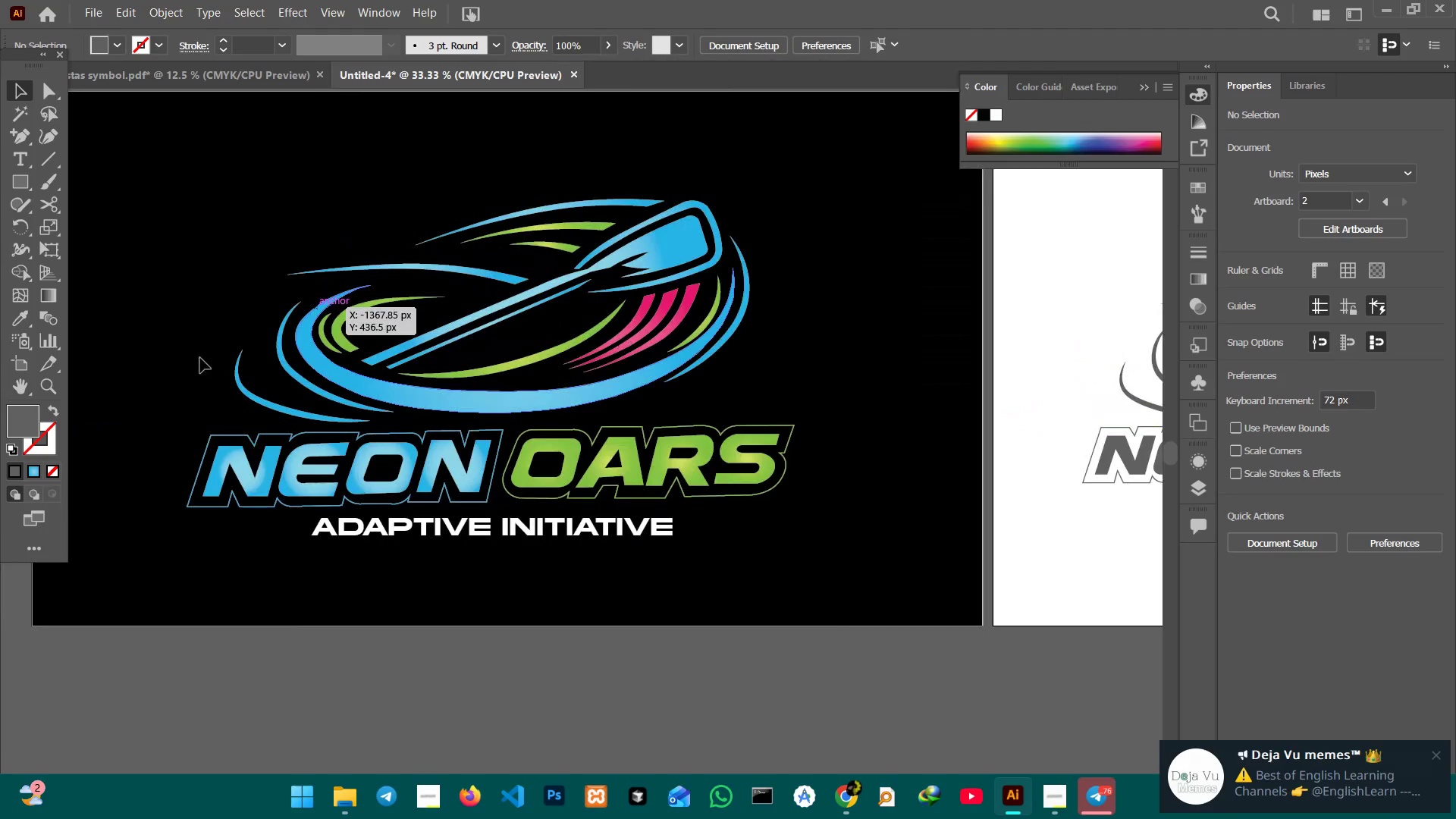 
key(Space)
 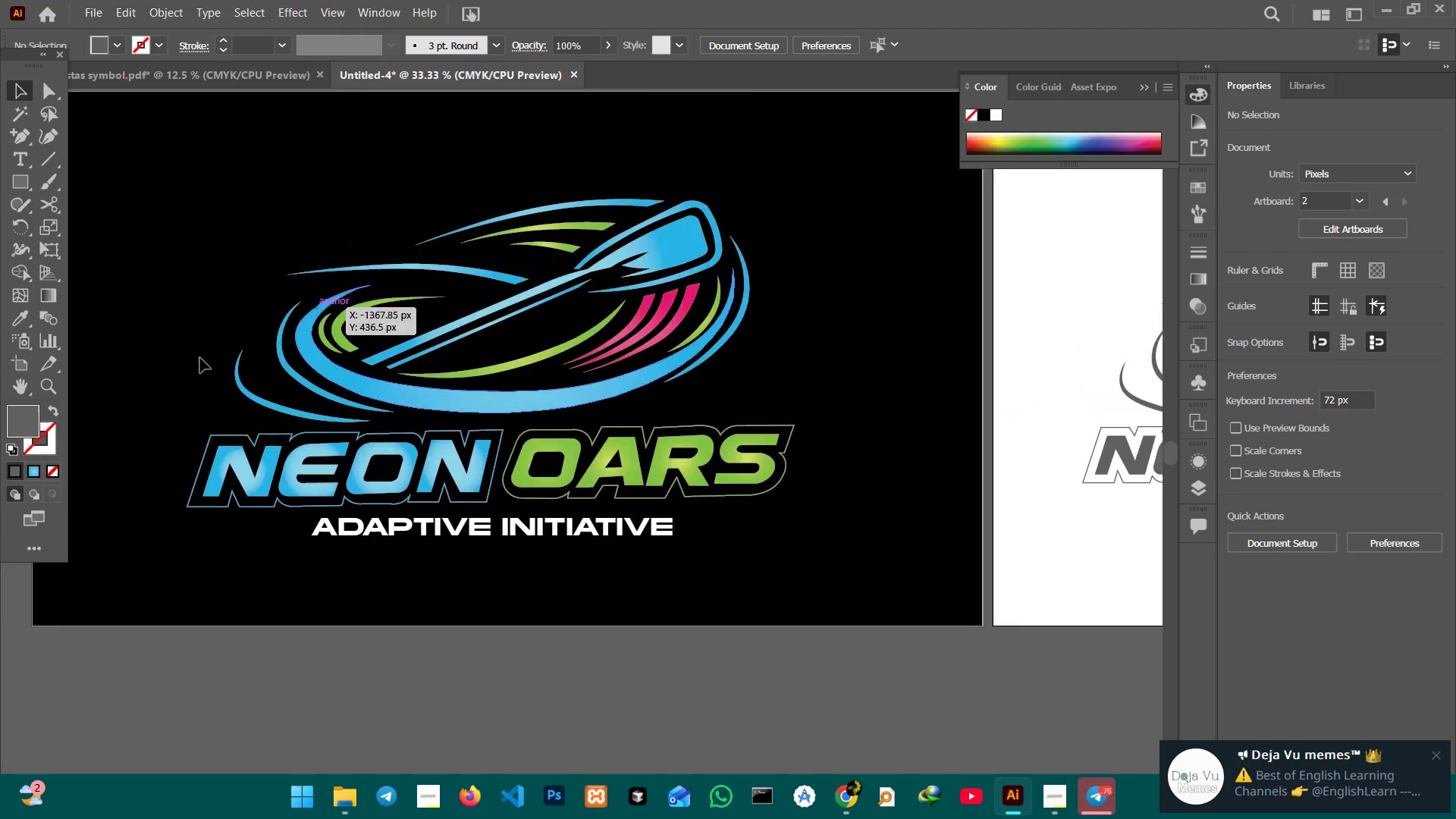 
key(Space)
 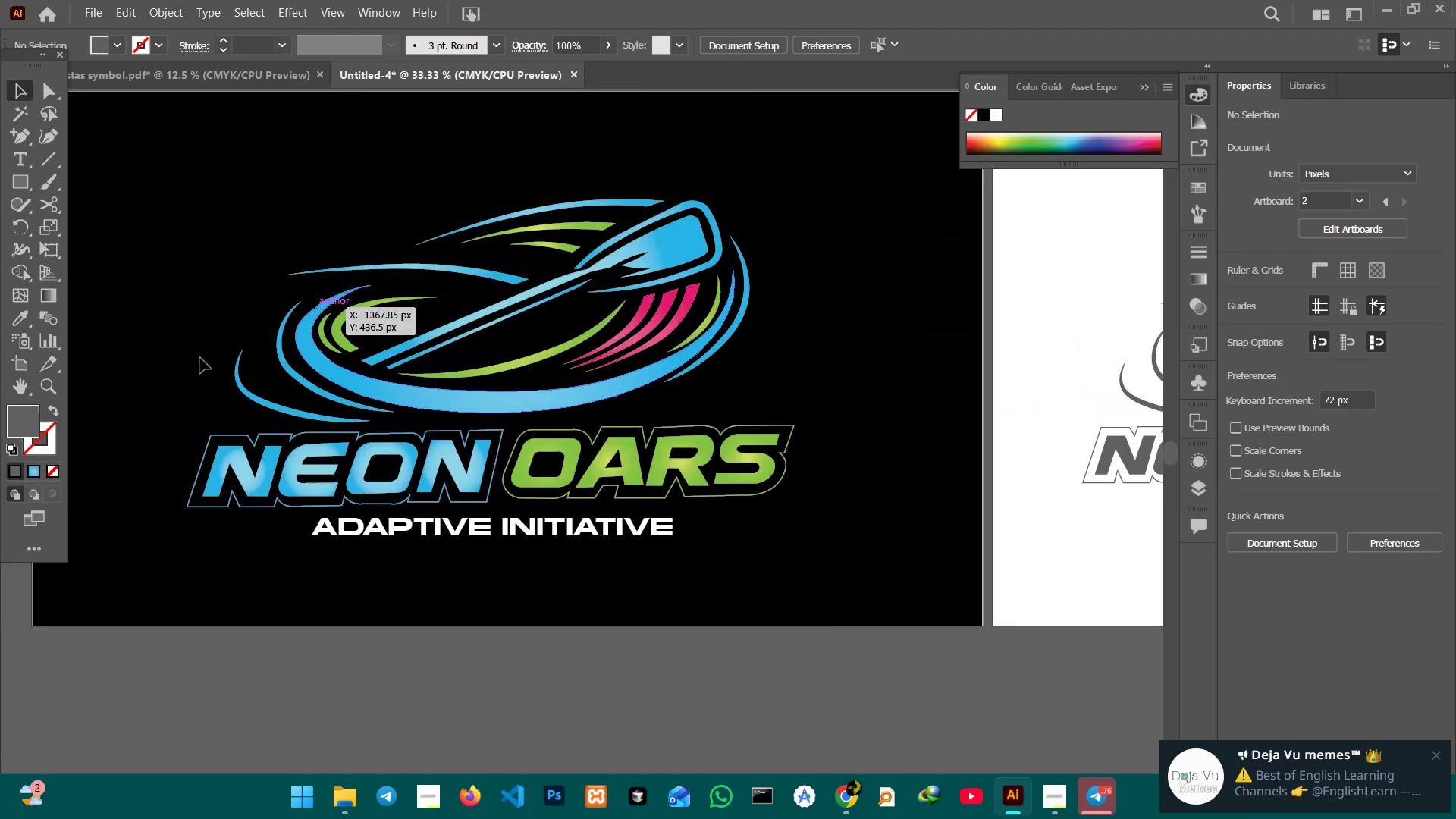 
key(Space)
 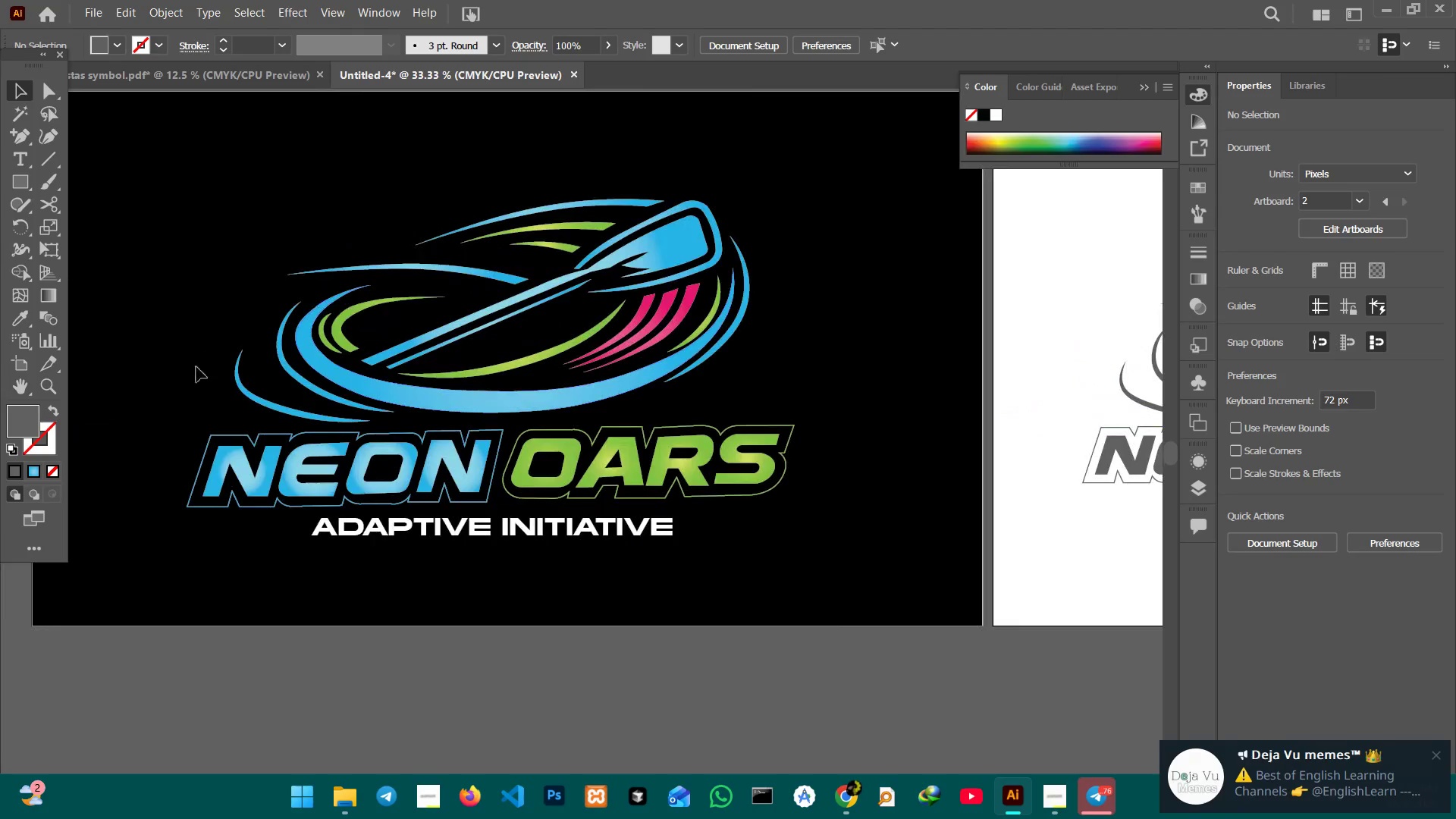 
key(Space)
 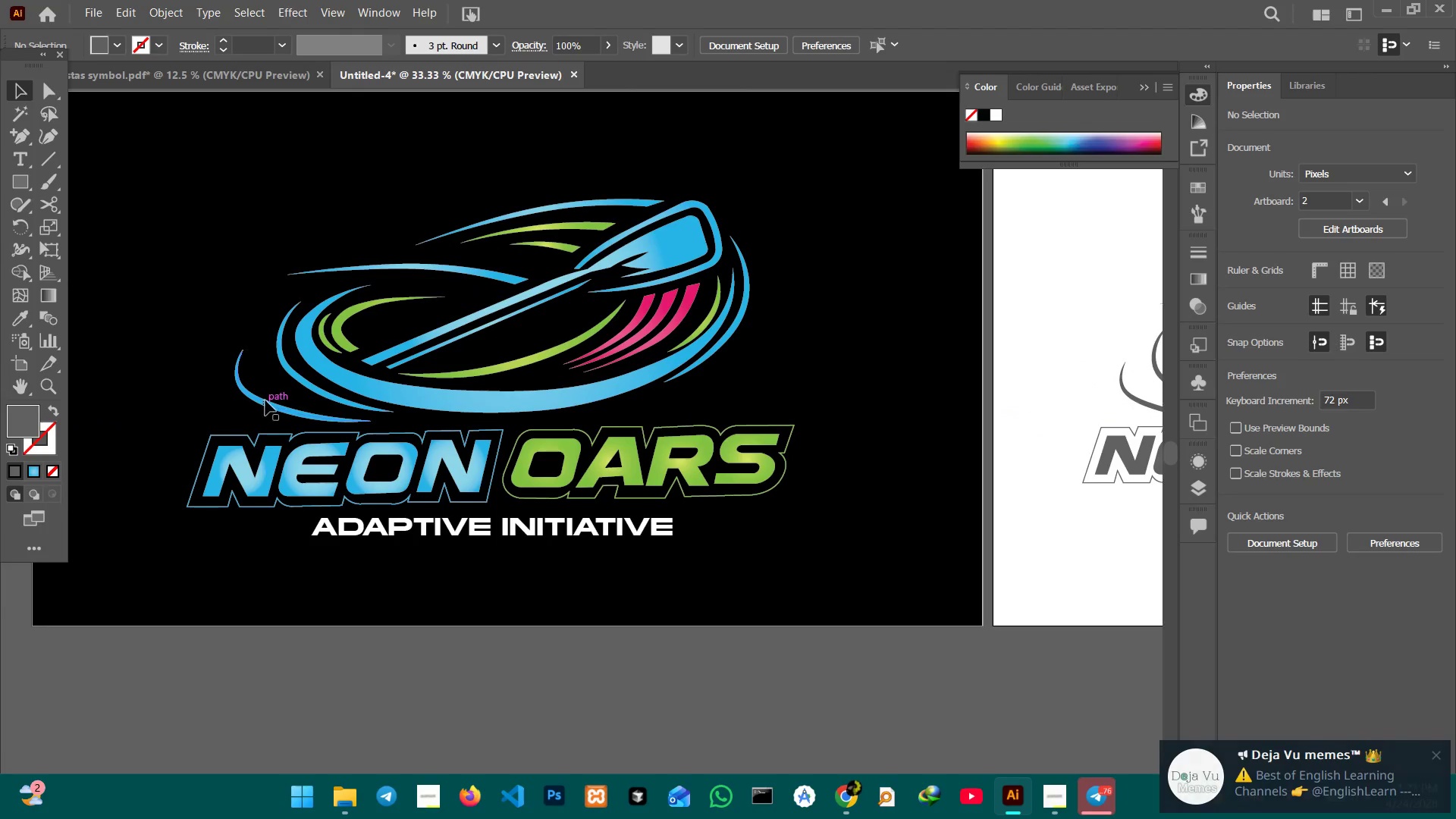 
left_click([265, 400])
 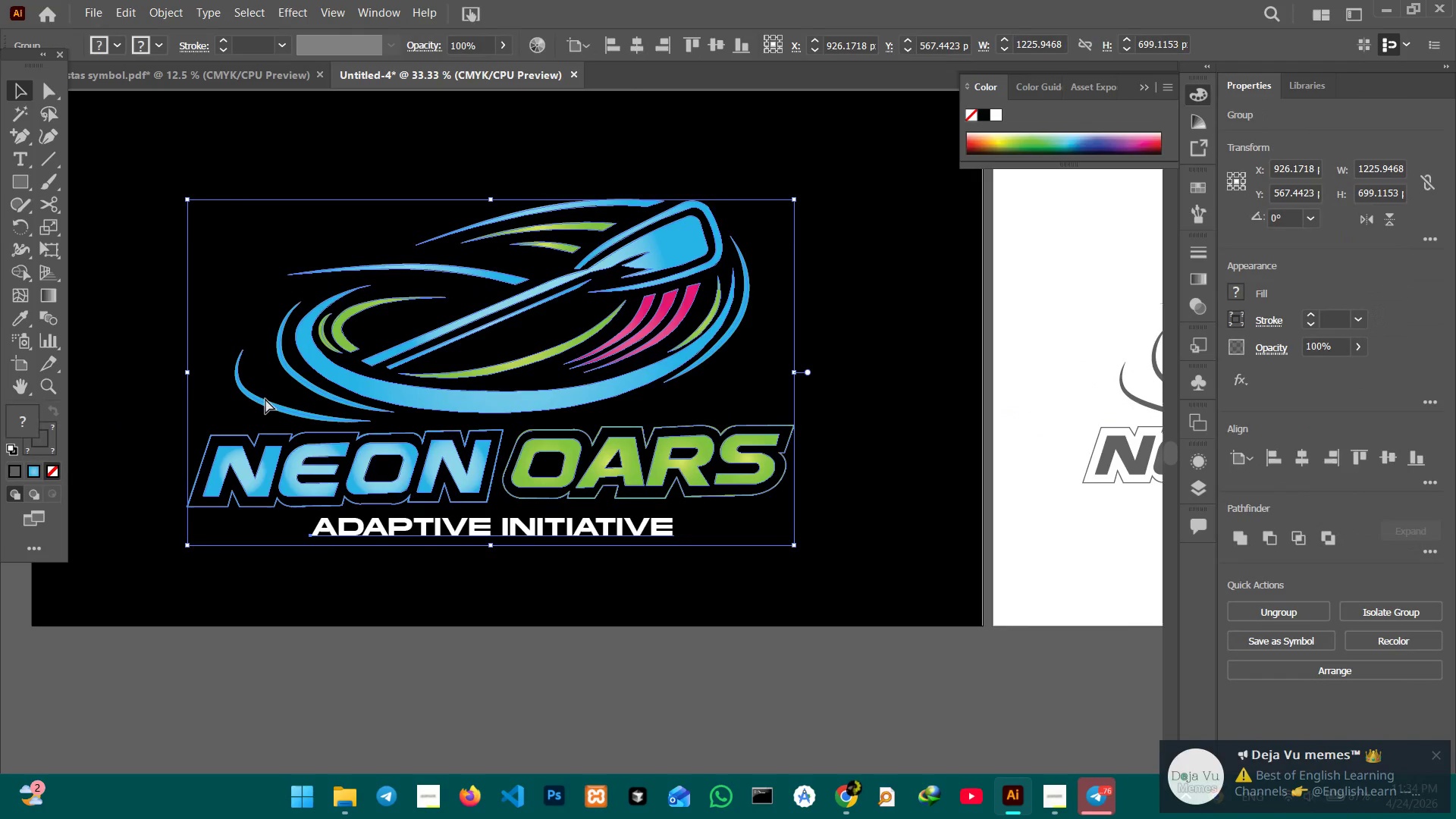 
key(Control+Equal)
 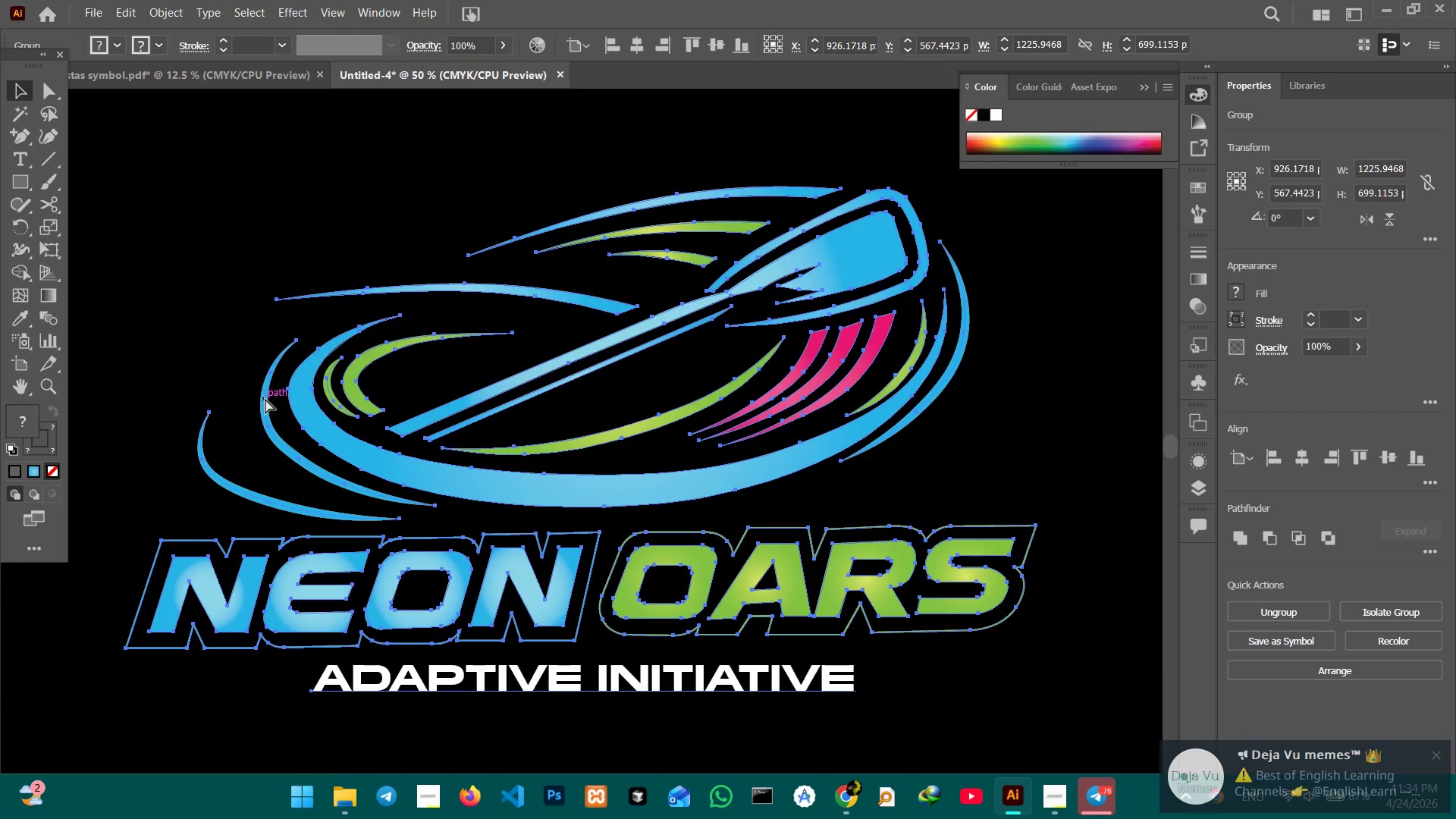 
key(Control+Equal)
 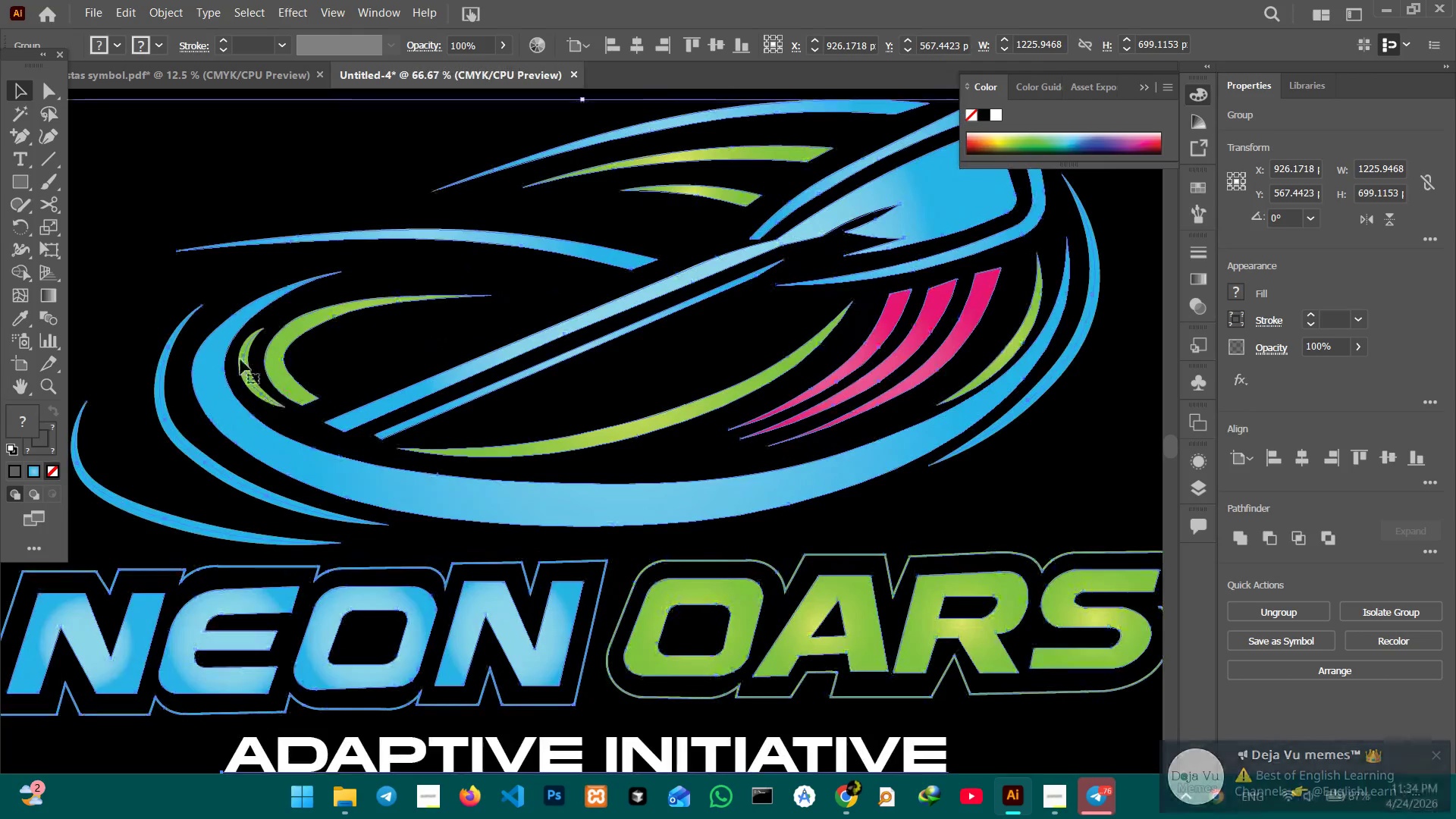 
hold_key(key=Space, duration=0.69)
 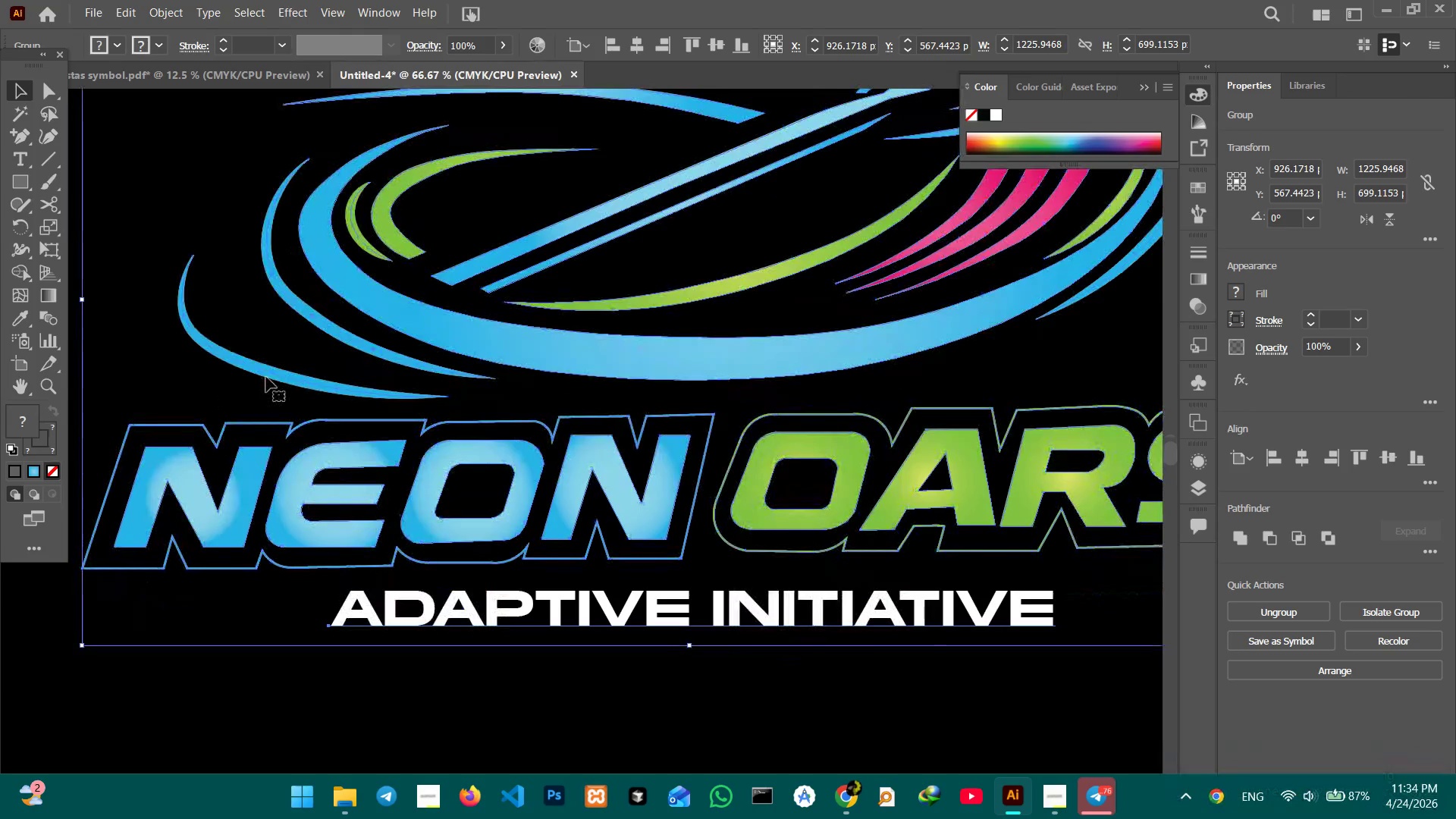 
left_click_drag(start_coordinate=[236, 378], to_coordinate=[343, 231])
 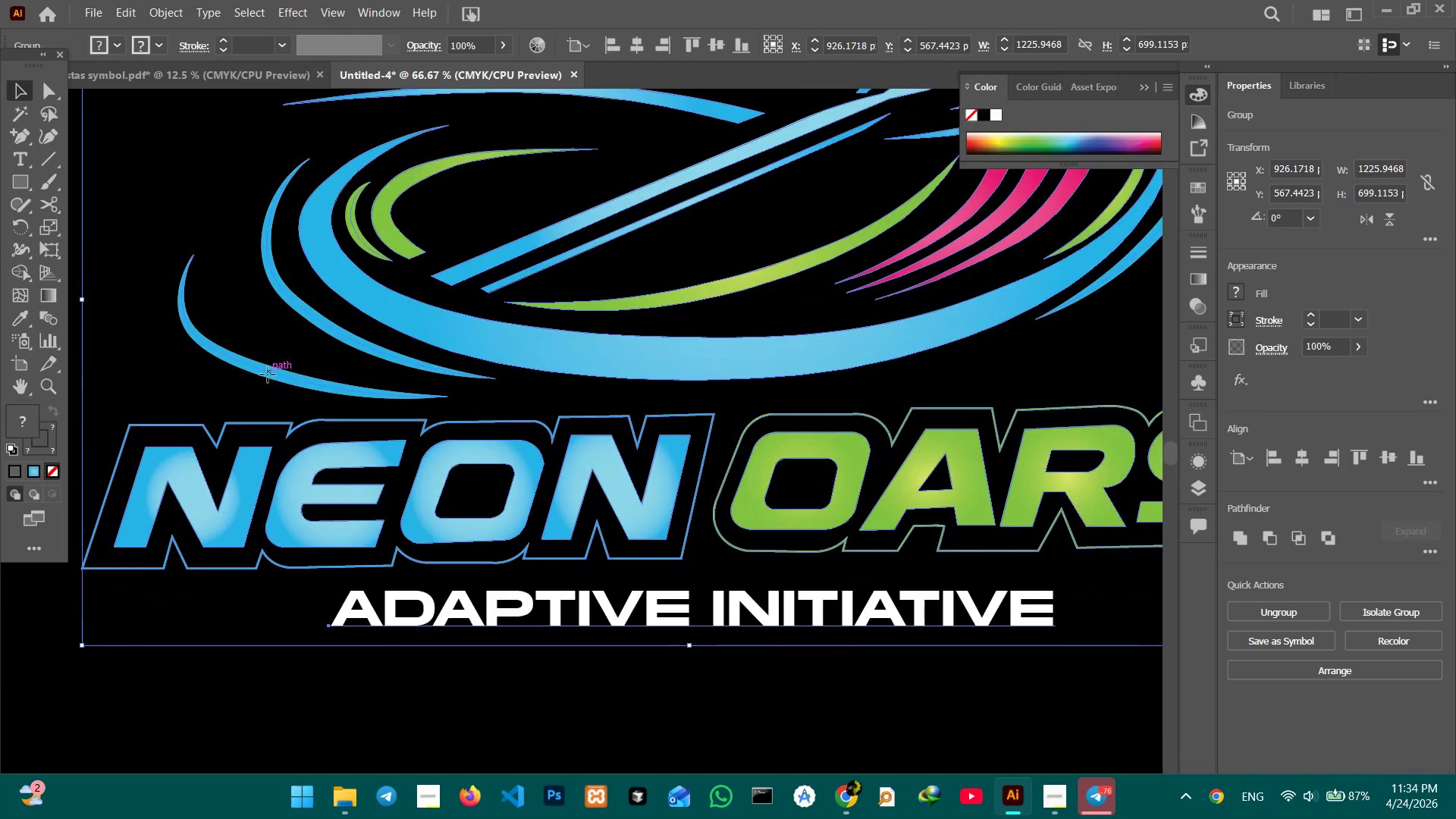 
double_click([268, 375])